 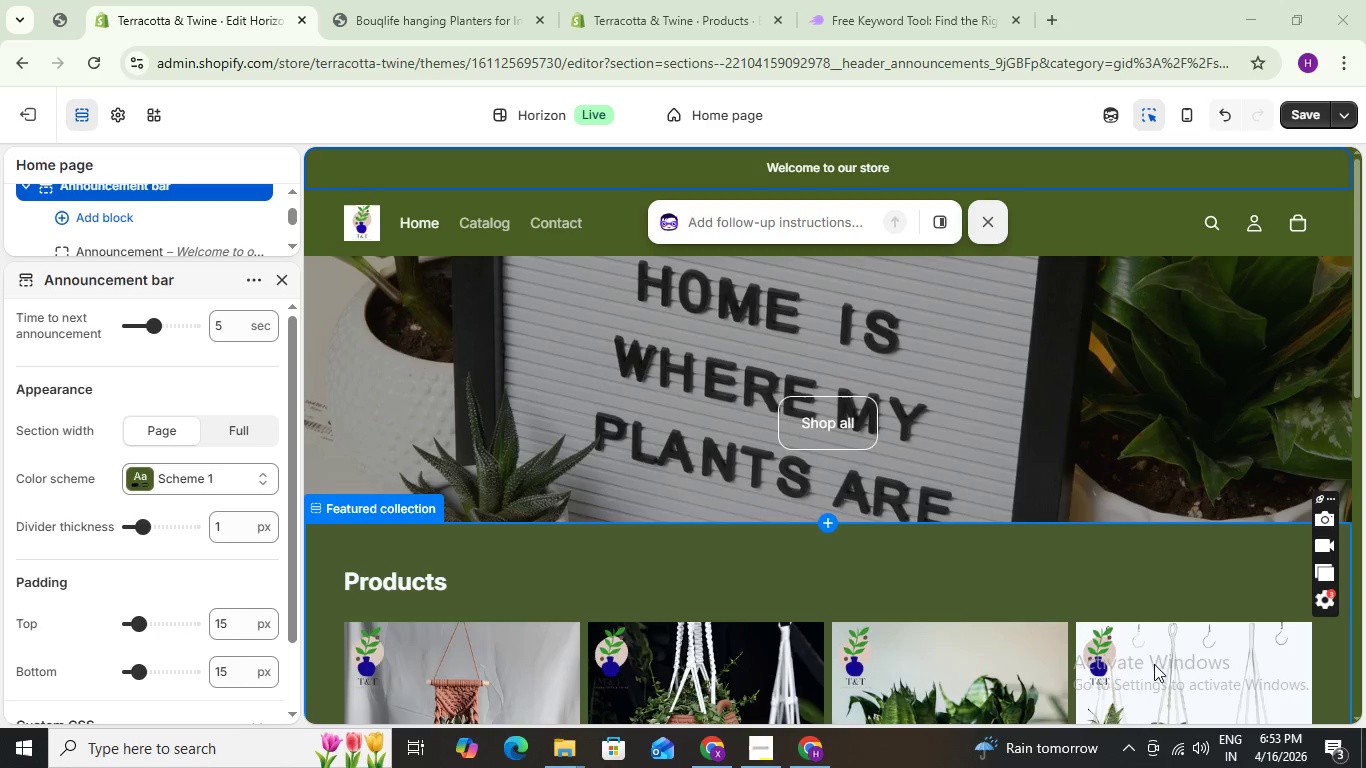 
left_click([1131, 742])
 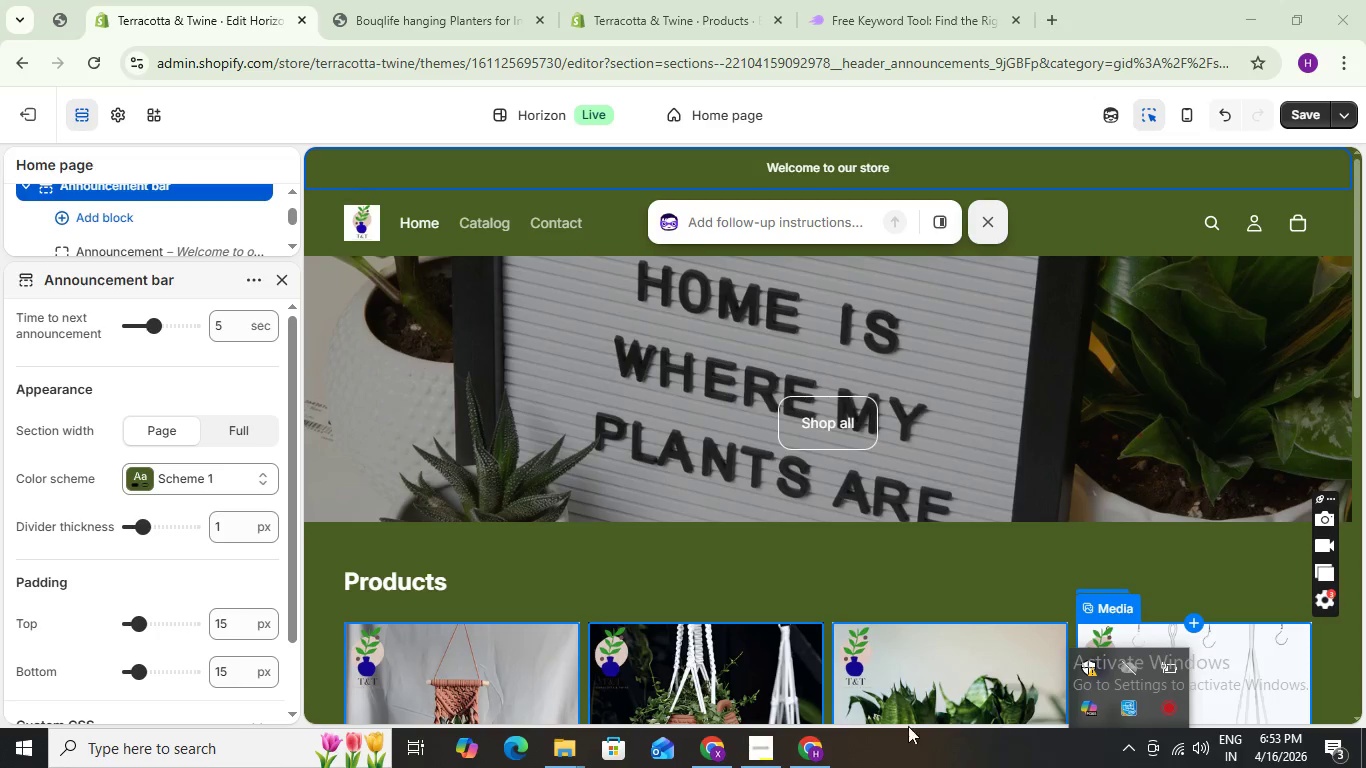 
left_click([887, 737])
 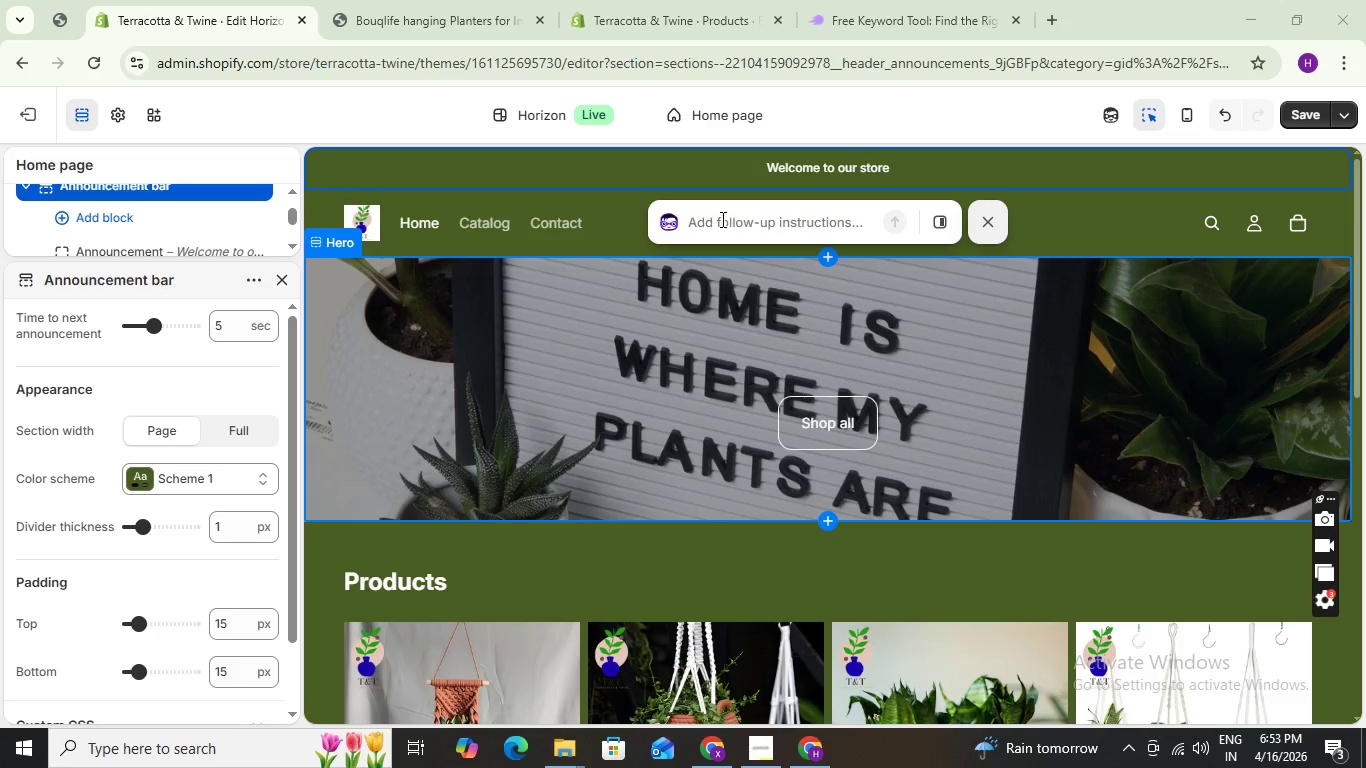 
key(Control+Z)
 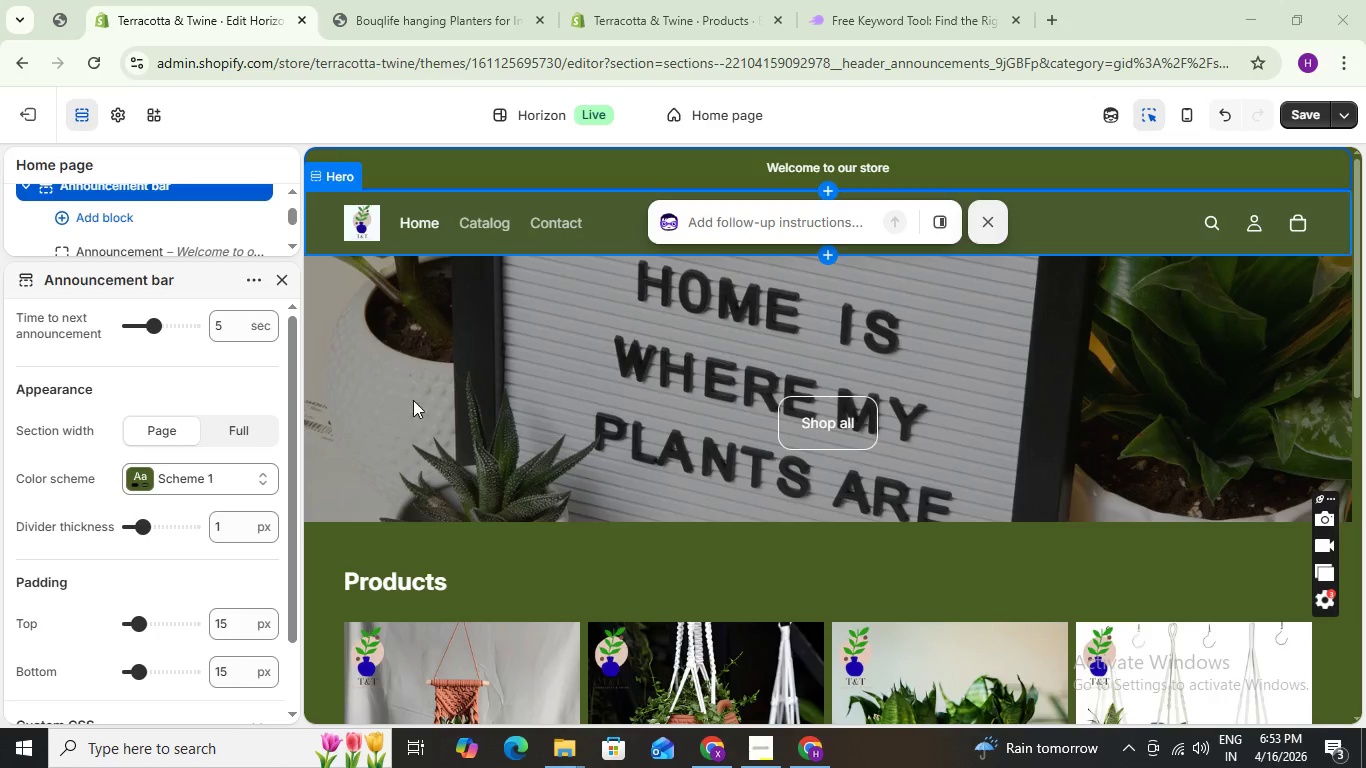 
wait(6.02)
 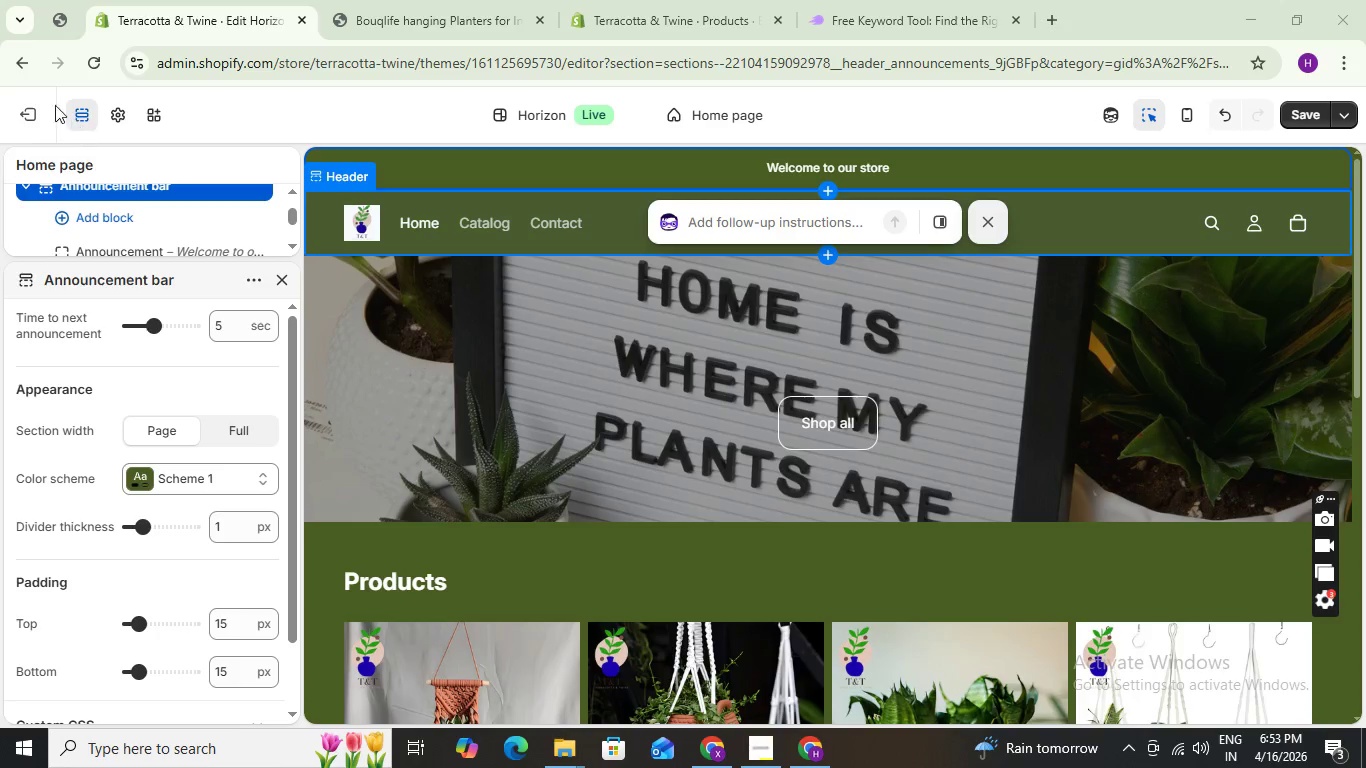 
scroll: coordinate [746, 574], scroll_direction: down, amount: 6.0
 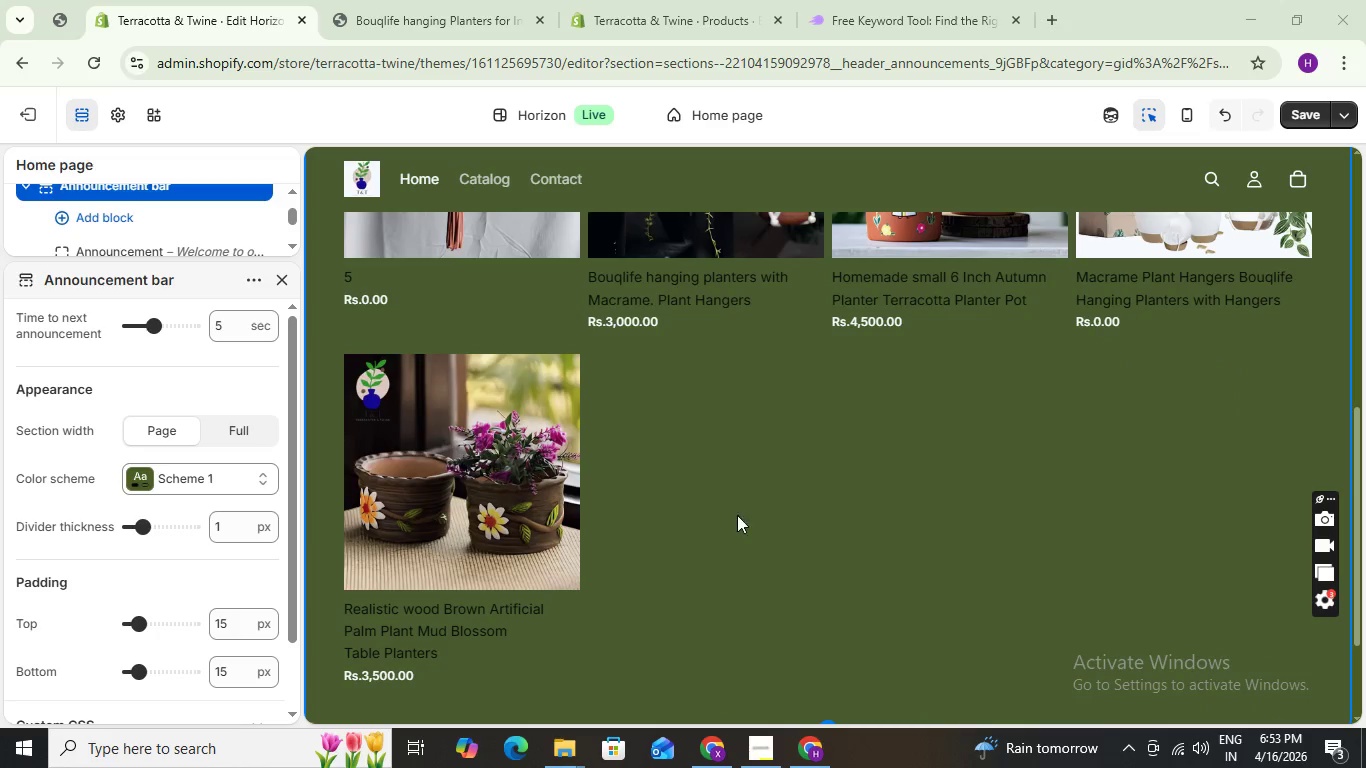 
scroll: coordinate [707, 493], scroll_direction: up, amount: 9.0
 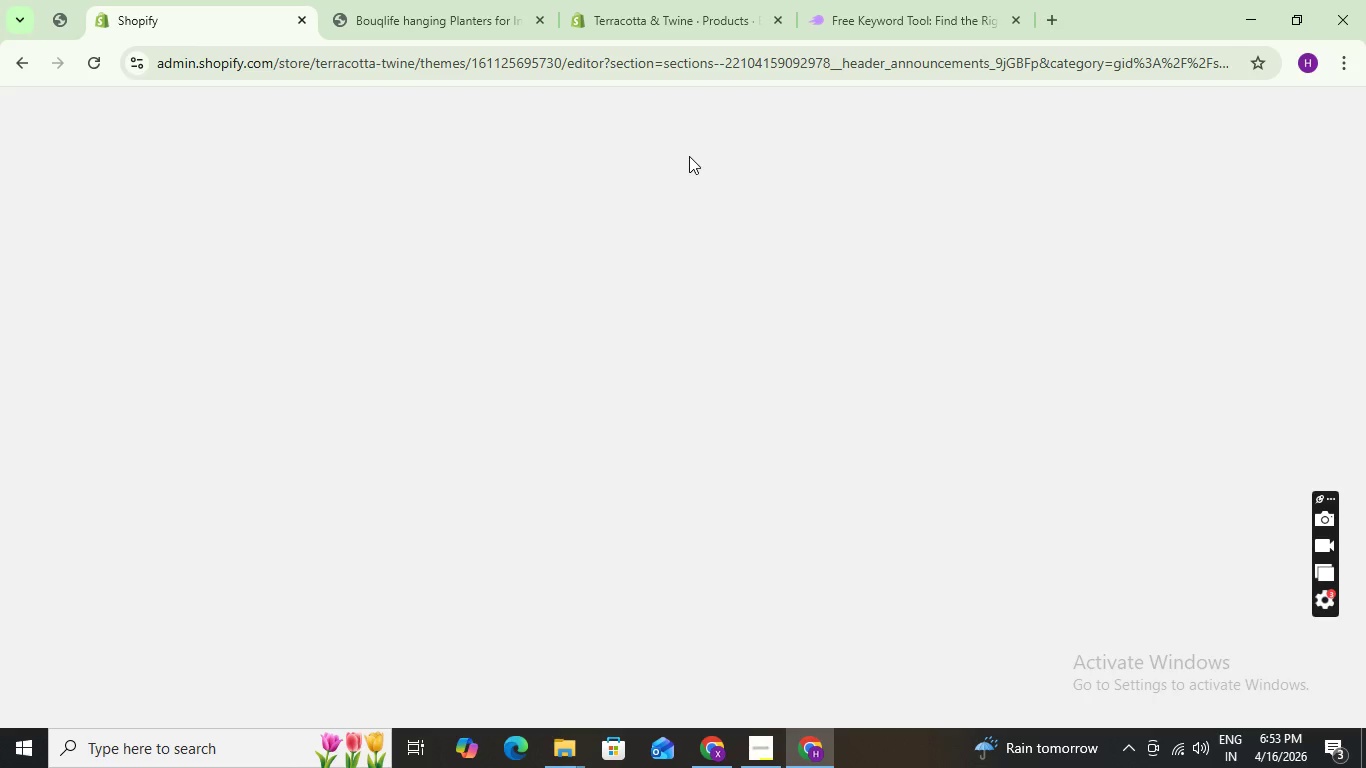 
wait(12.76)
 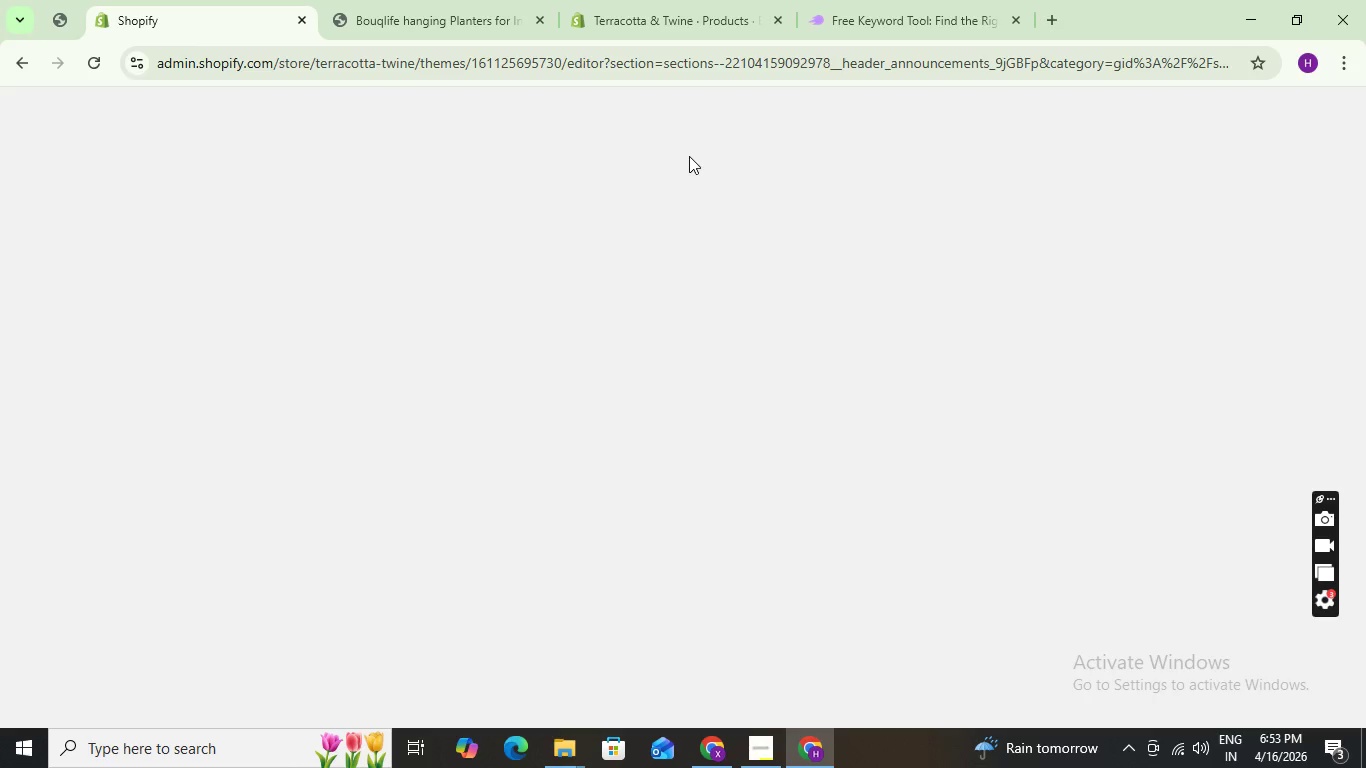 
mouse_move([360, 166])
 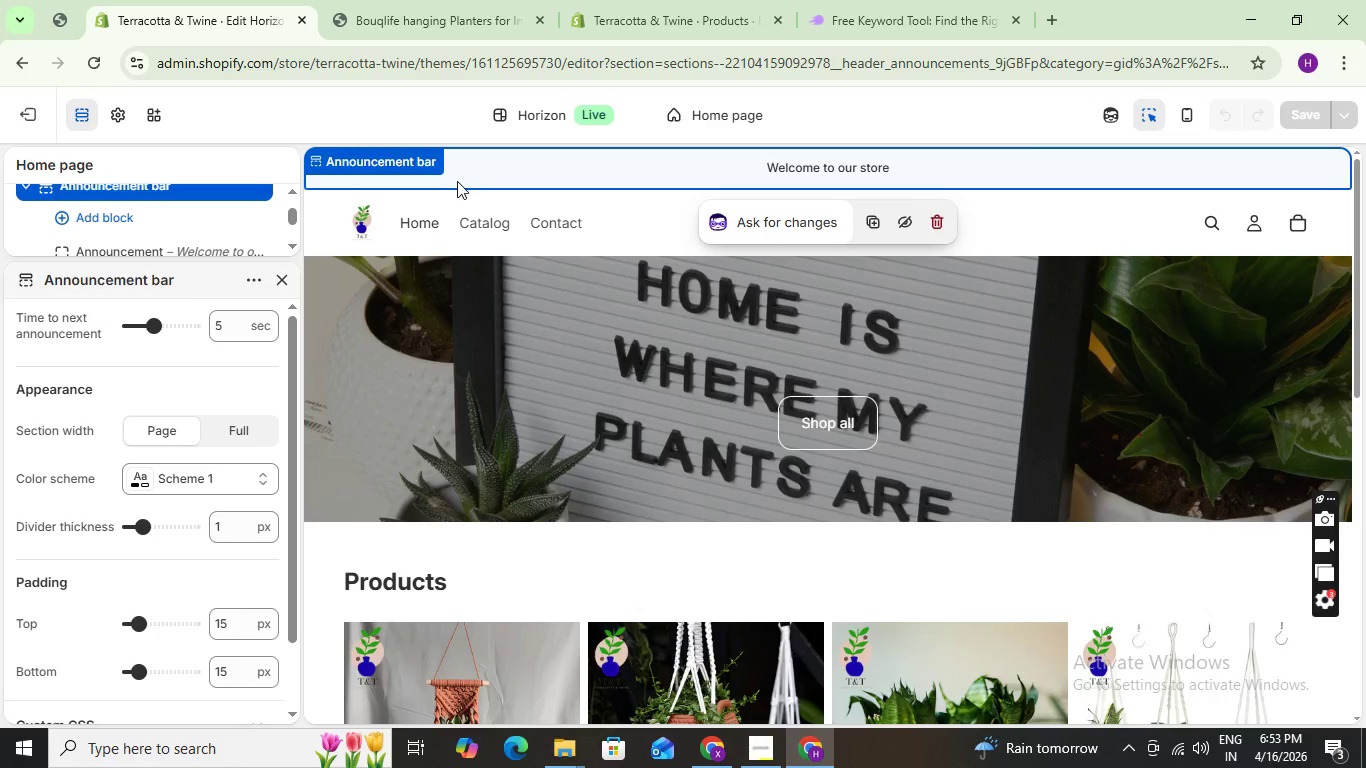 
left_click([457, 181])
 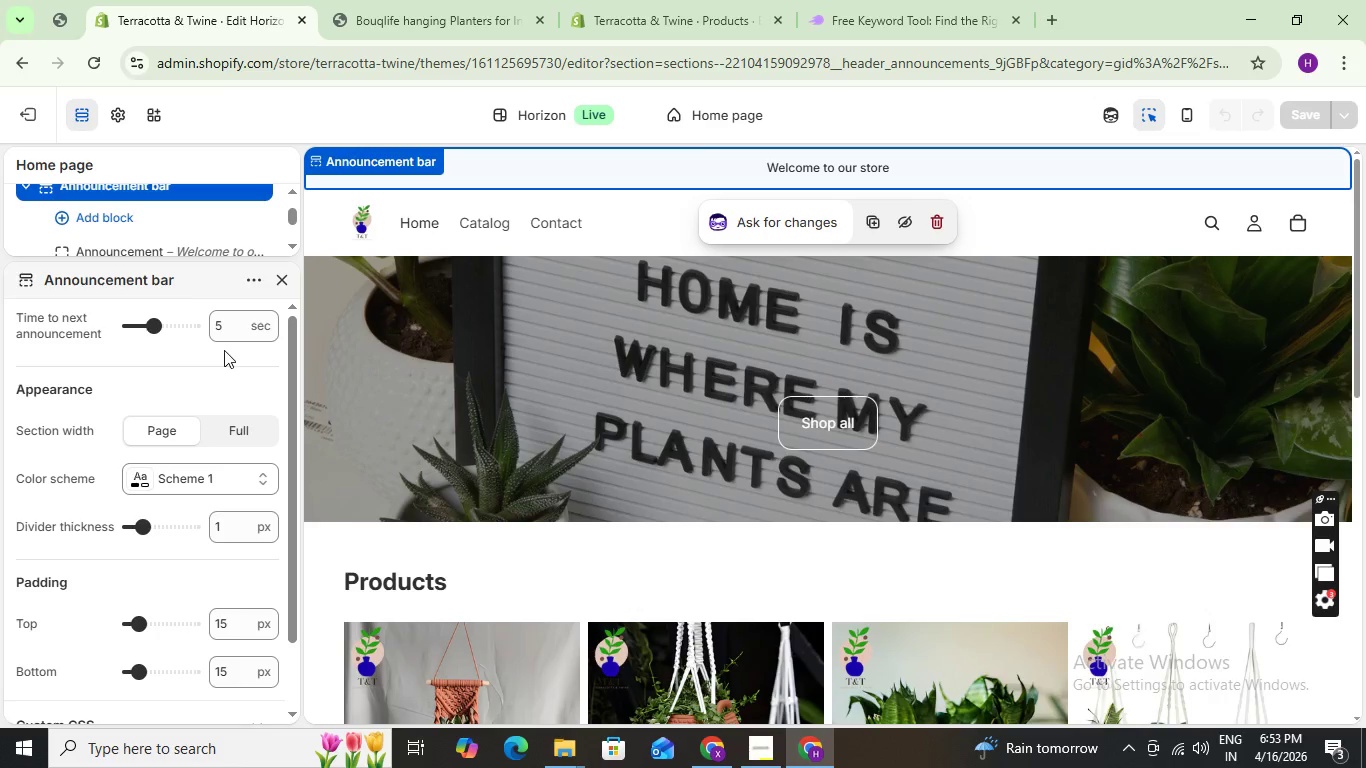 
scroll: coordinate [155, 518], scroll_direction: down, amount: 3.0
 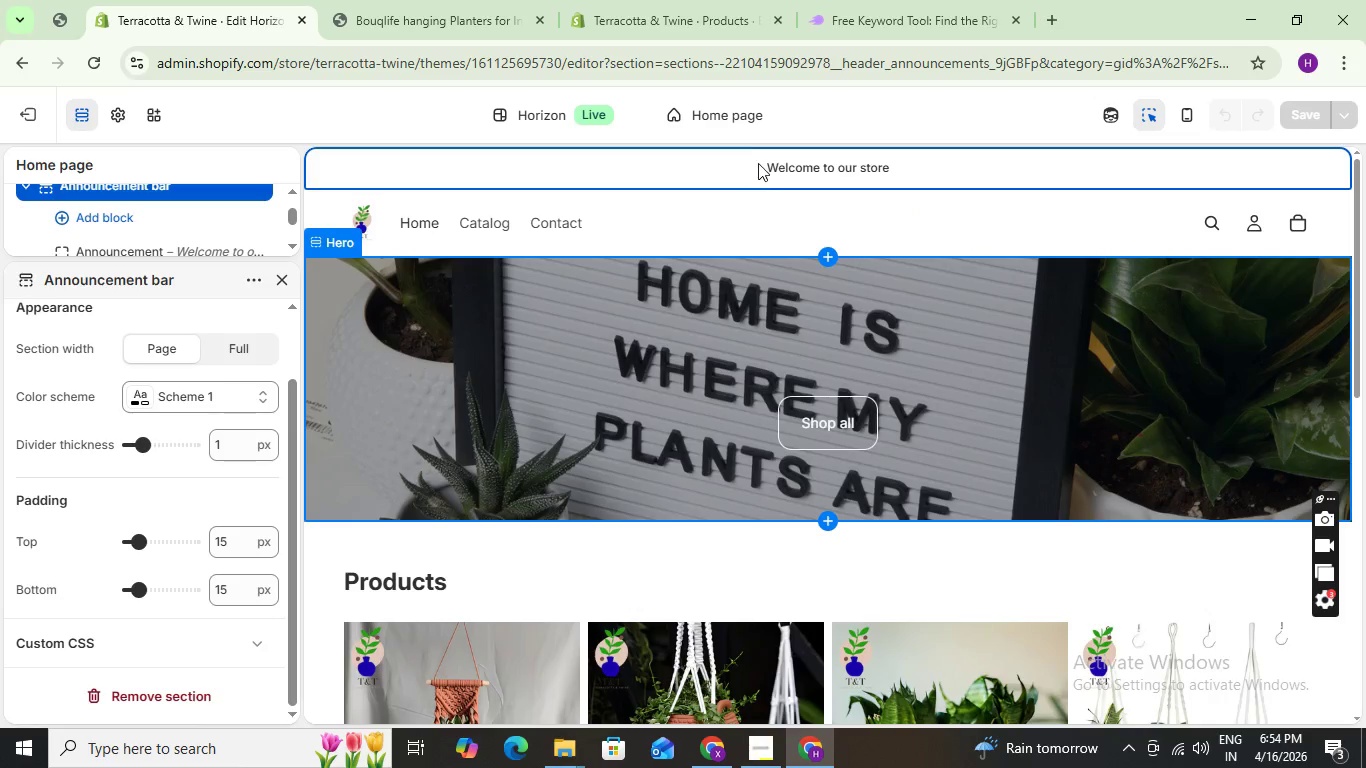 
wait(7.21)
 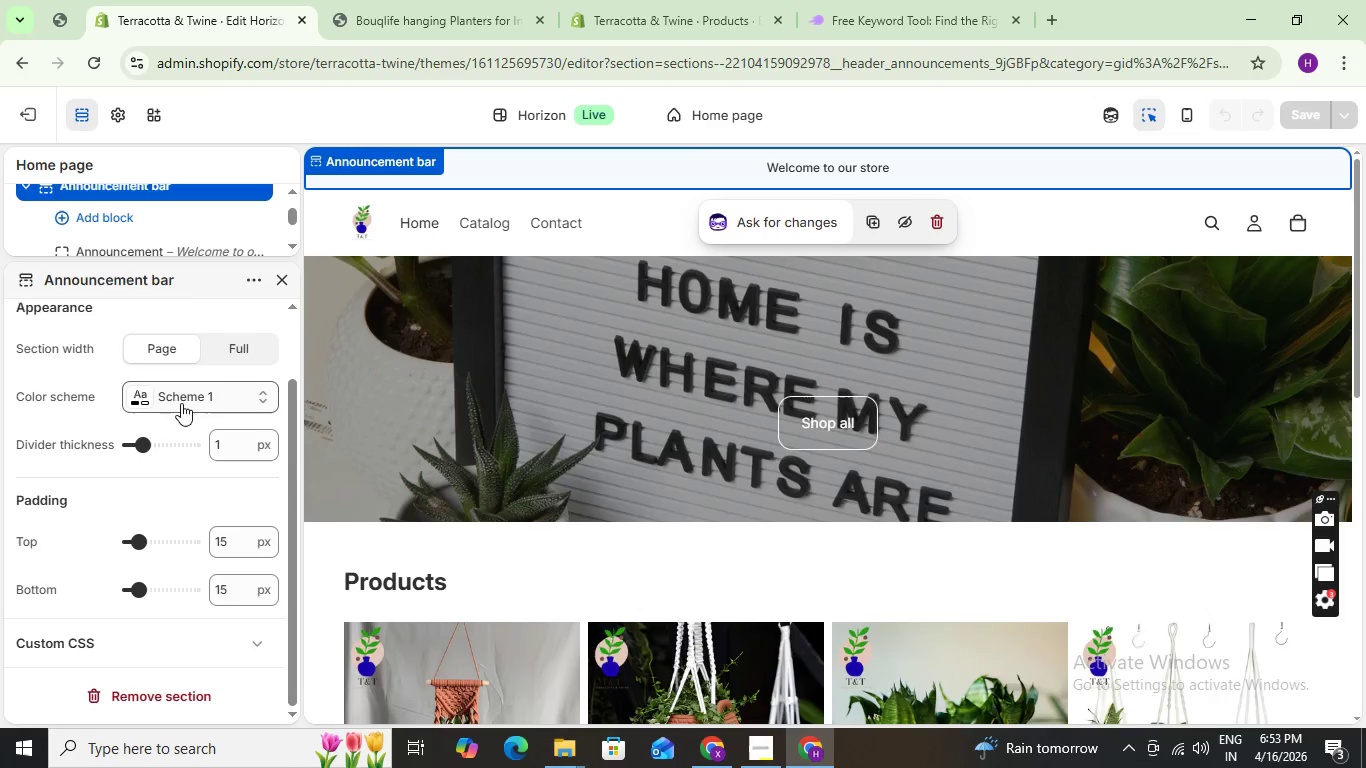 
left_click([762, 183])
 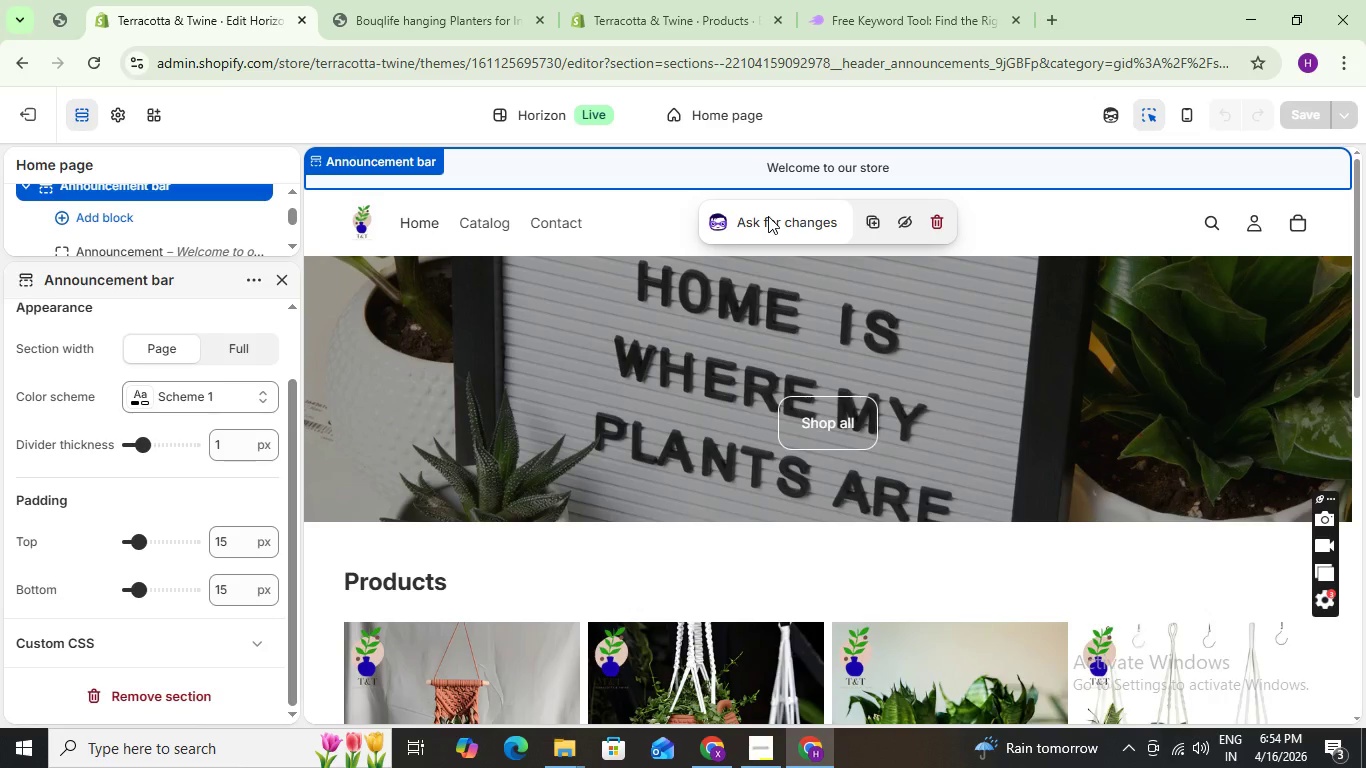 
left_click([768, 216])
 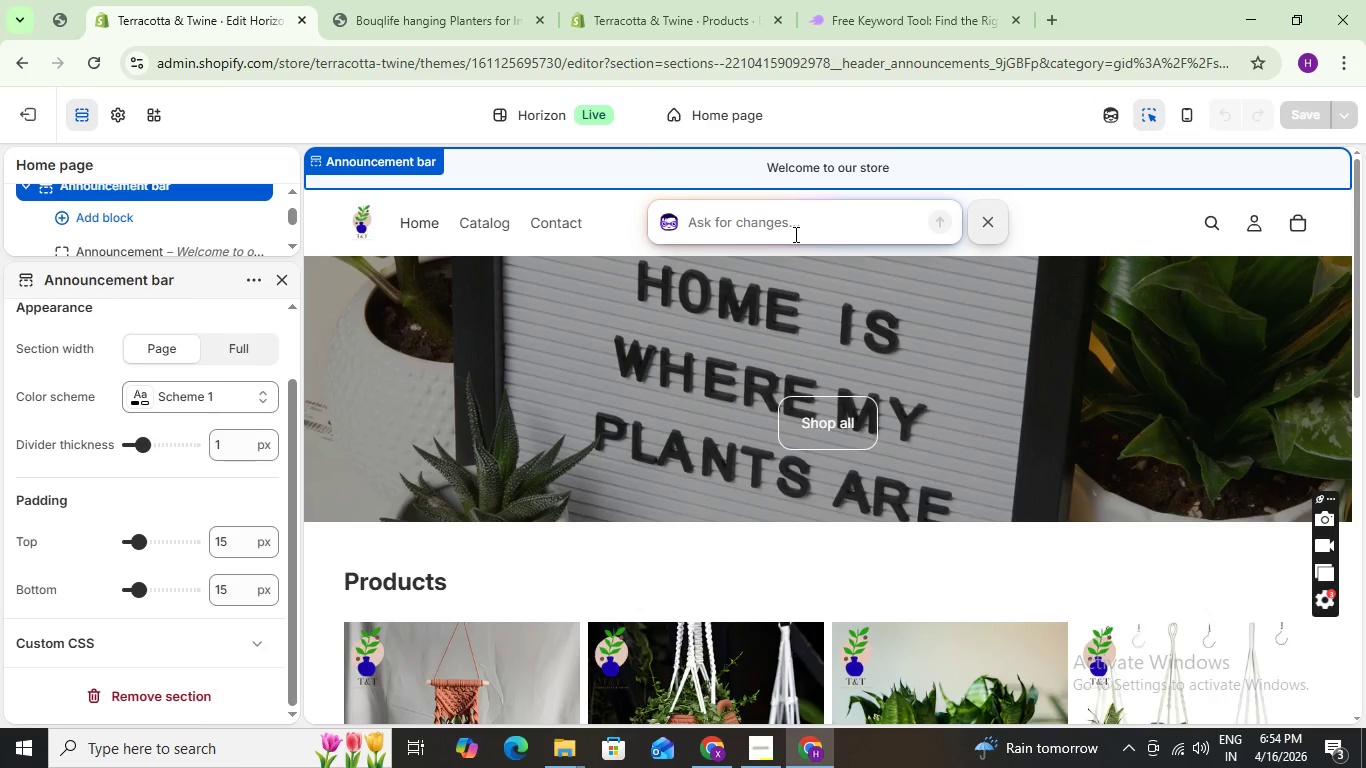 
type(Just for anouncment bar swithch background colour to )
 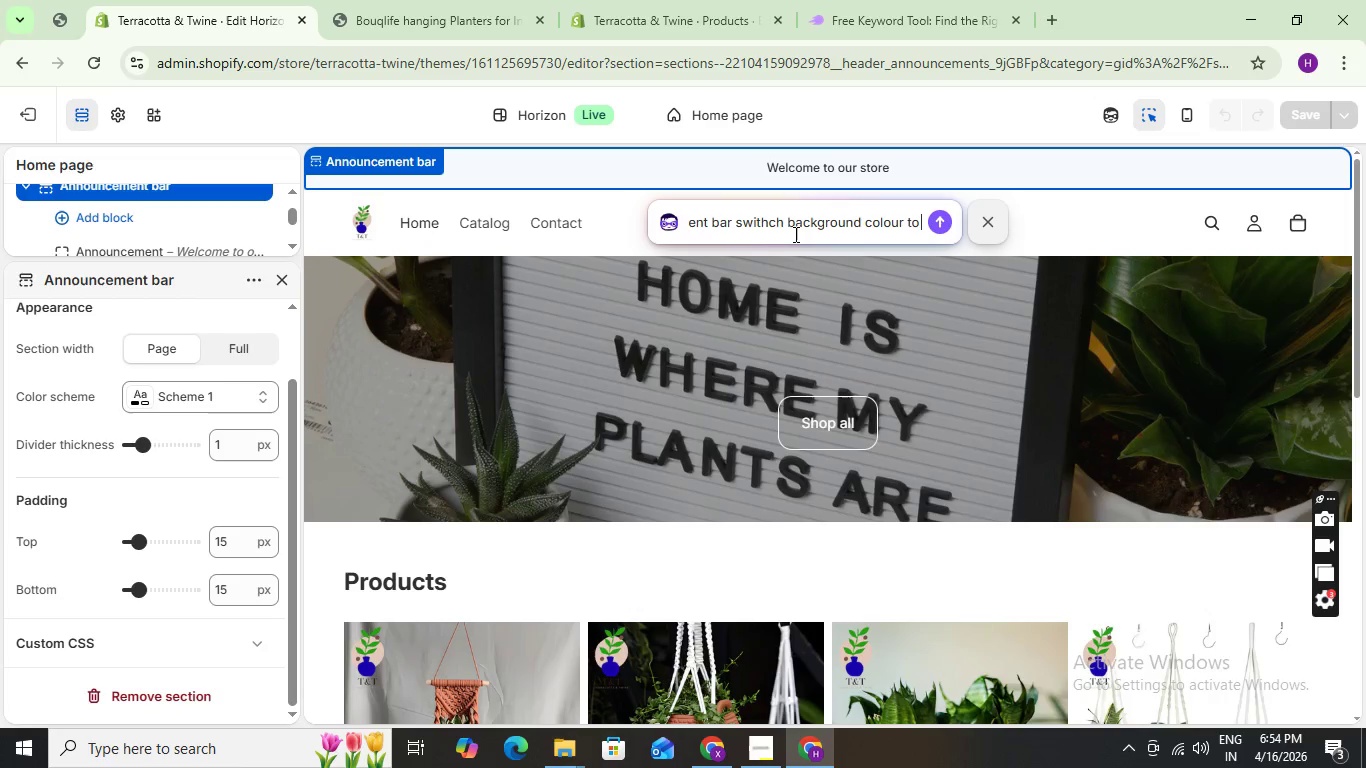 
key(Control+V)
 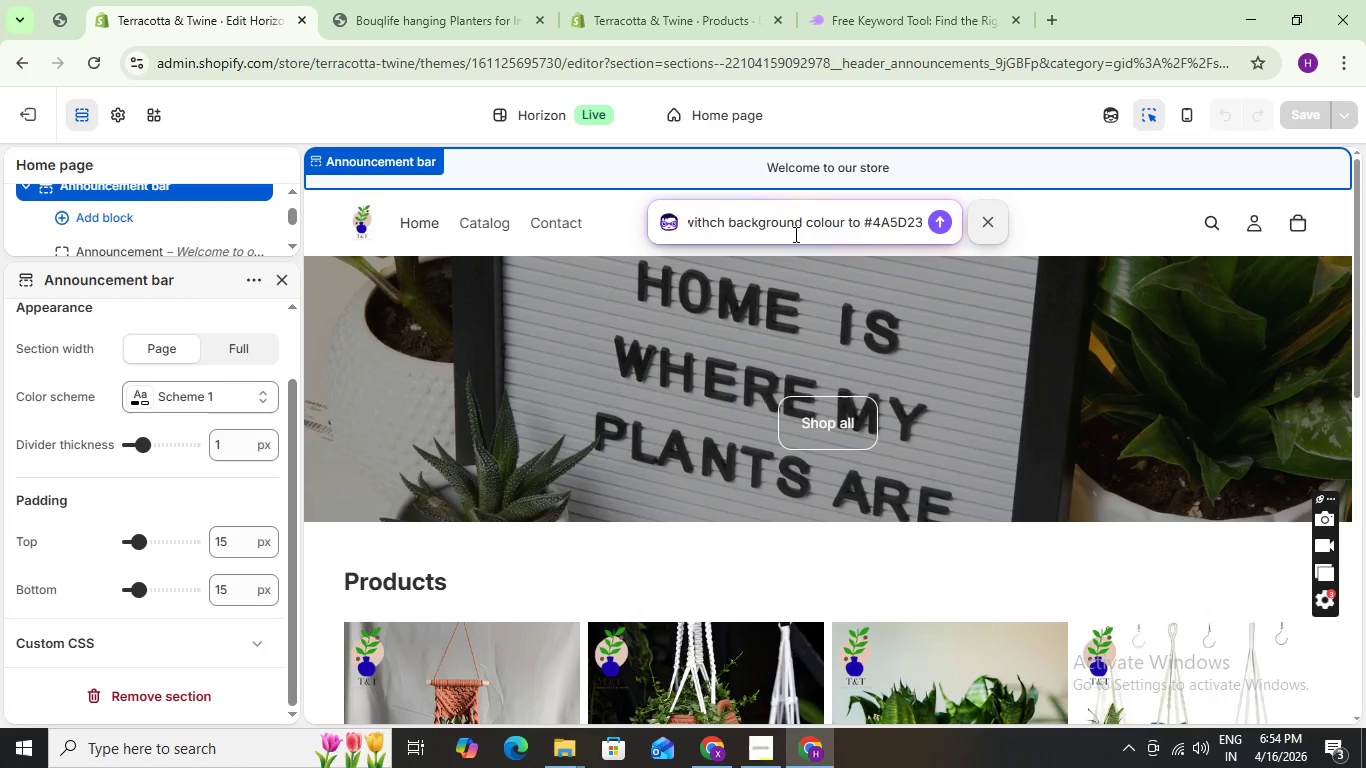 
type( and text white, keep )
 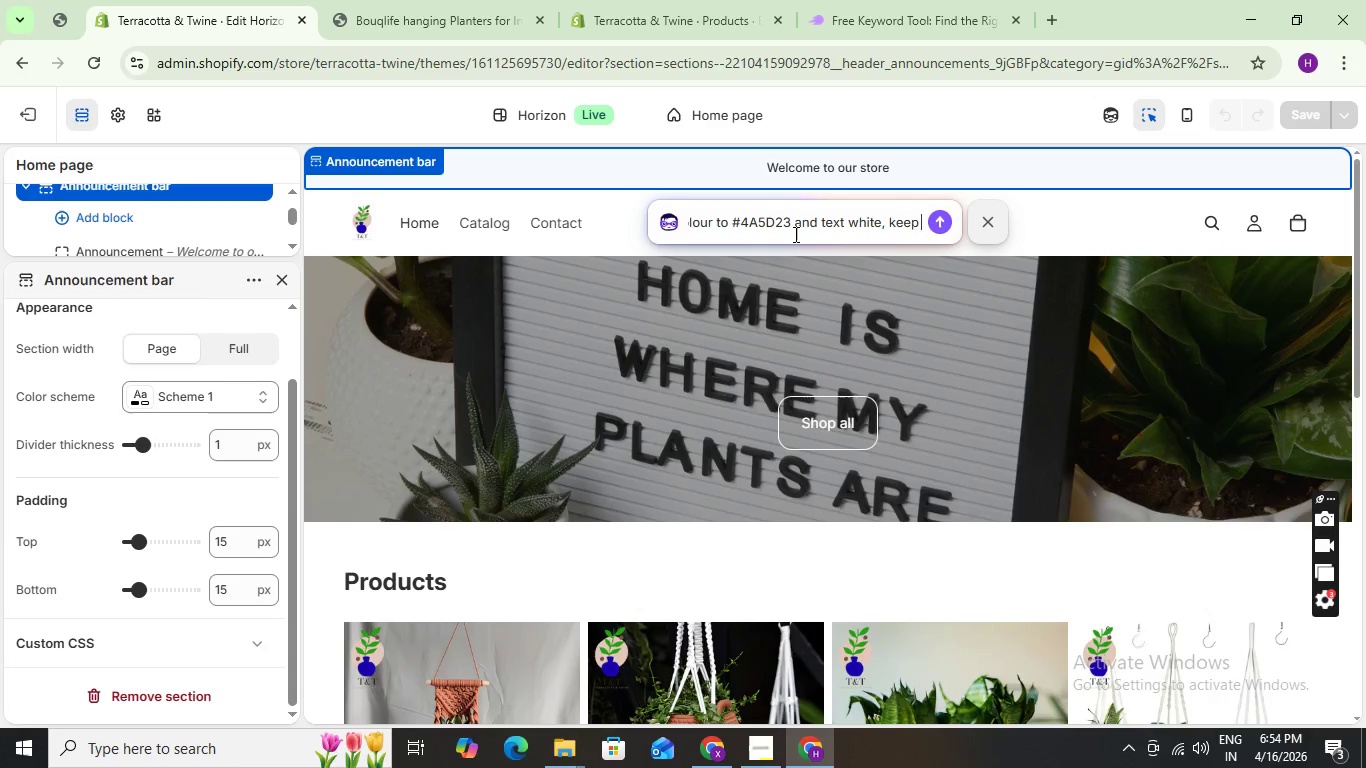 
type(rest of theme same white , change colour just for anouncement bar)
 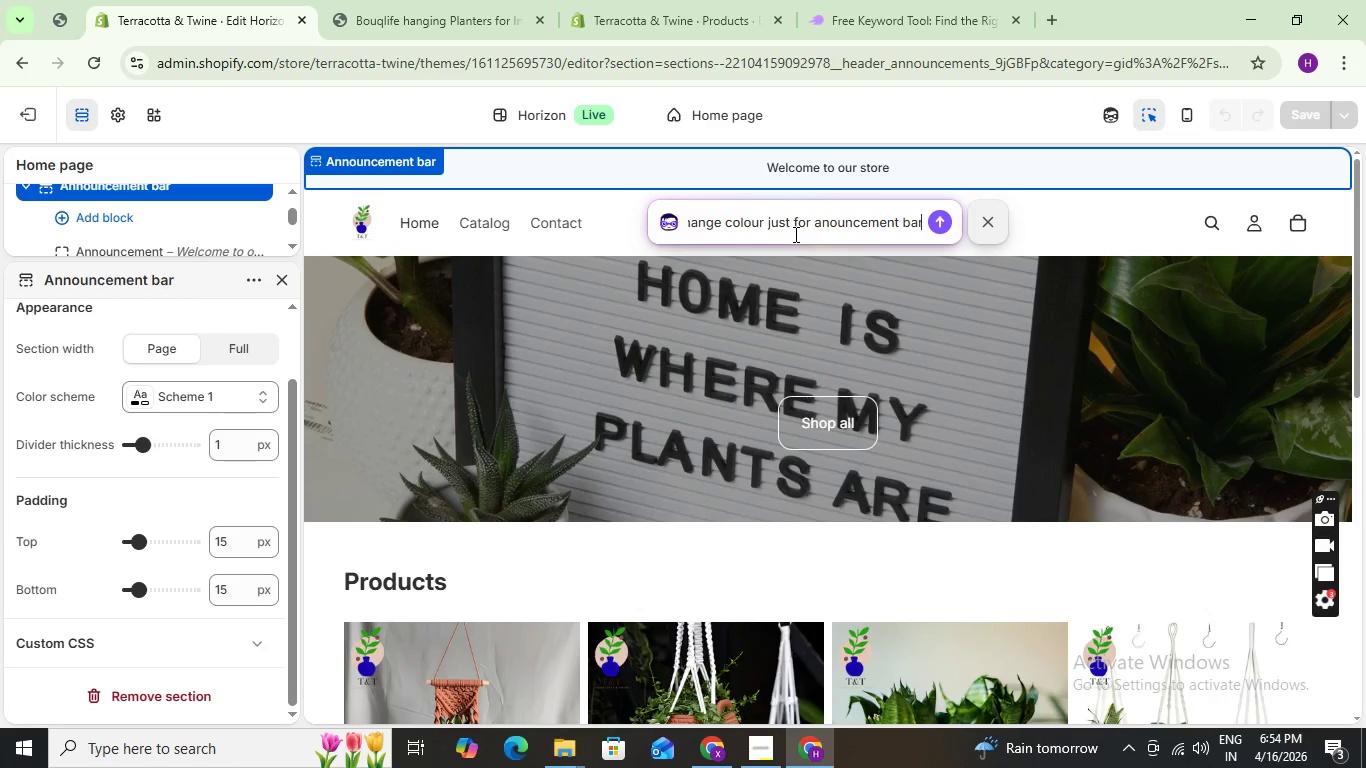 
key(Enter)
 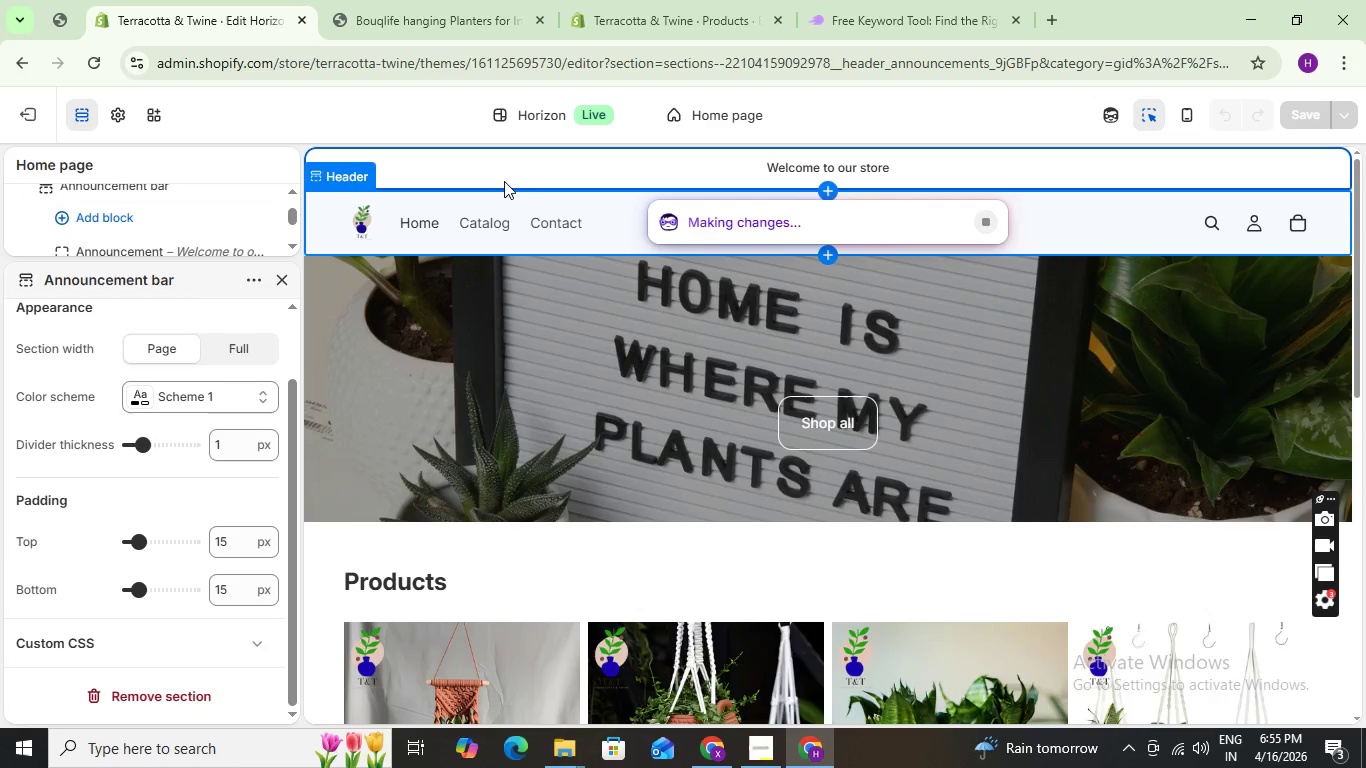 
wait(13.12)
 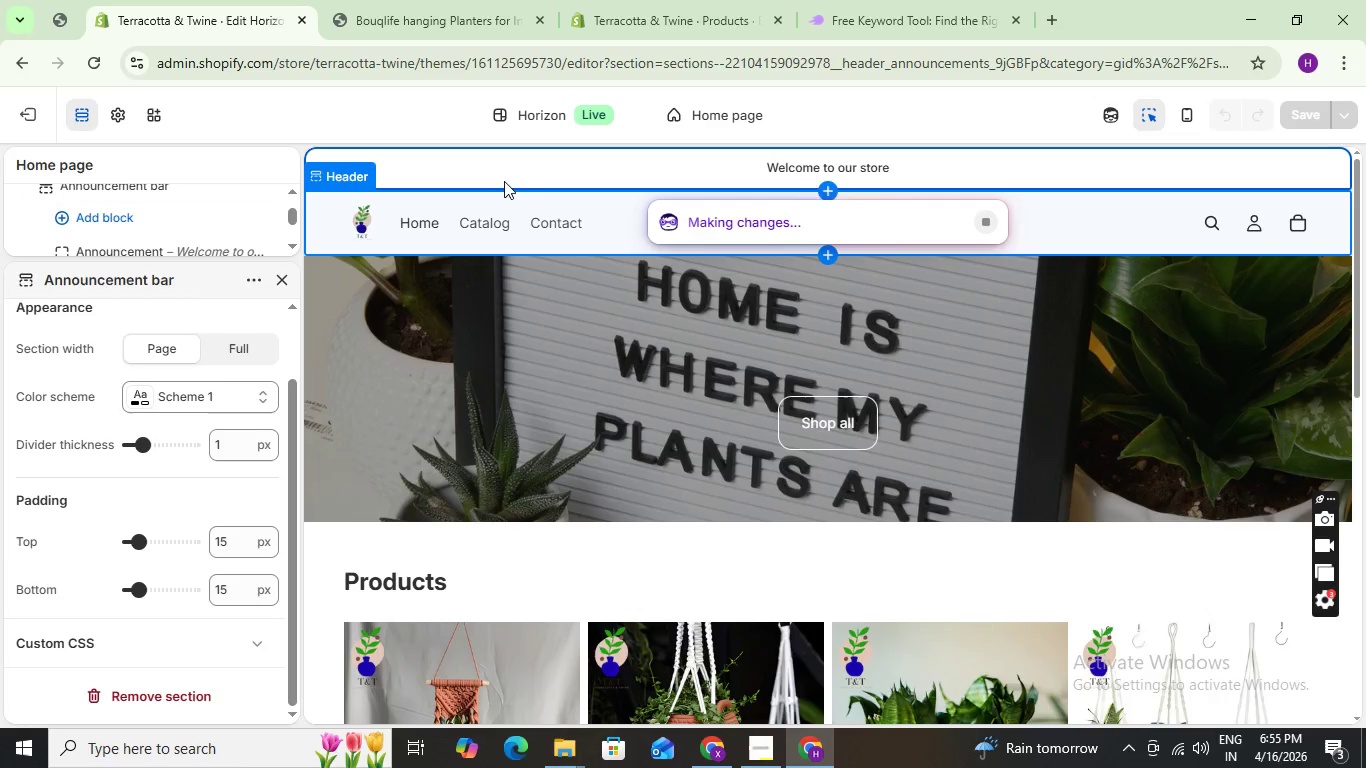 
scroll: coordinate [620, 452], scroll_direction: down, amount: 1.0
 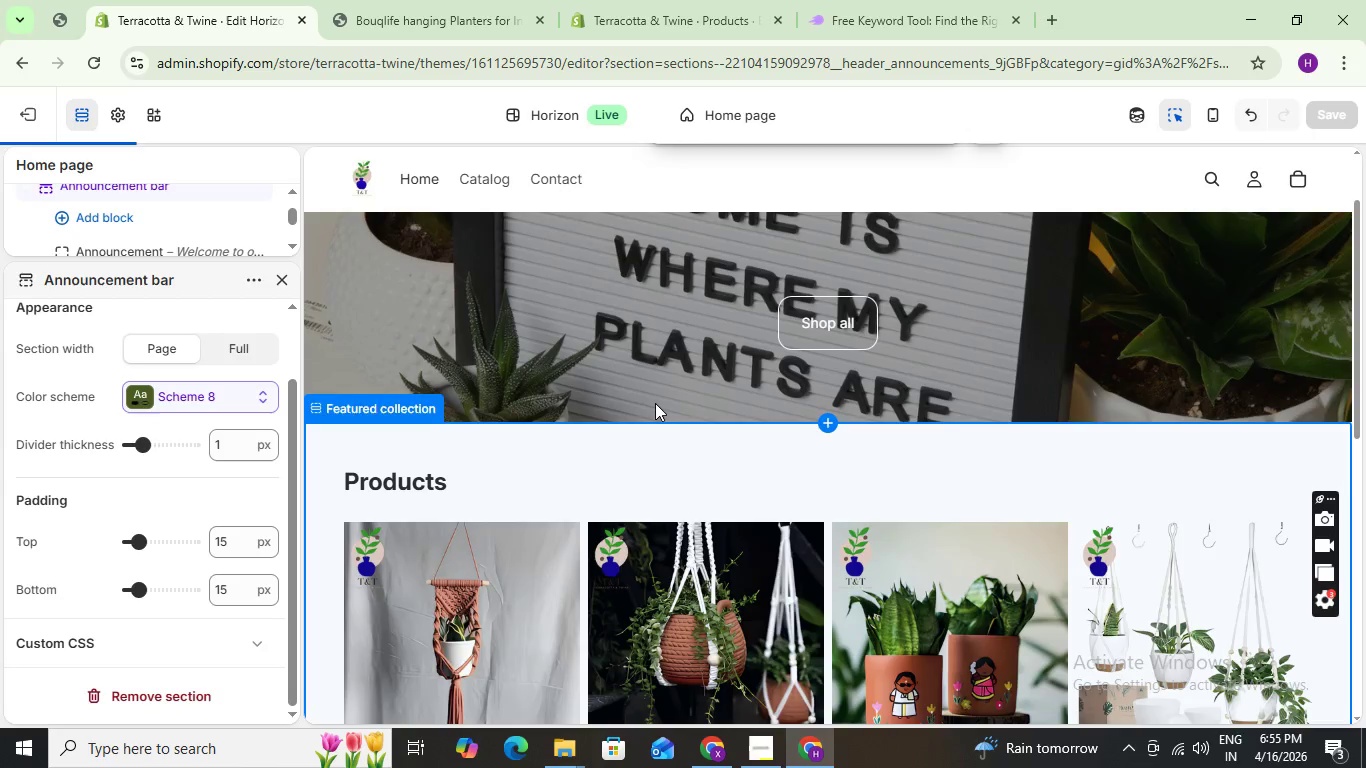 
scroll: coordinate [655, 403], scroll_direction: up, amount: 3.0
 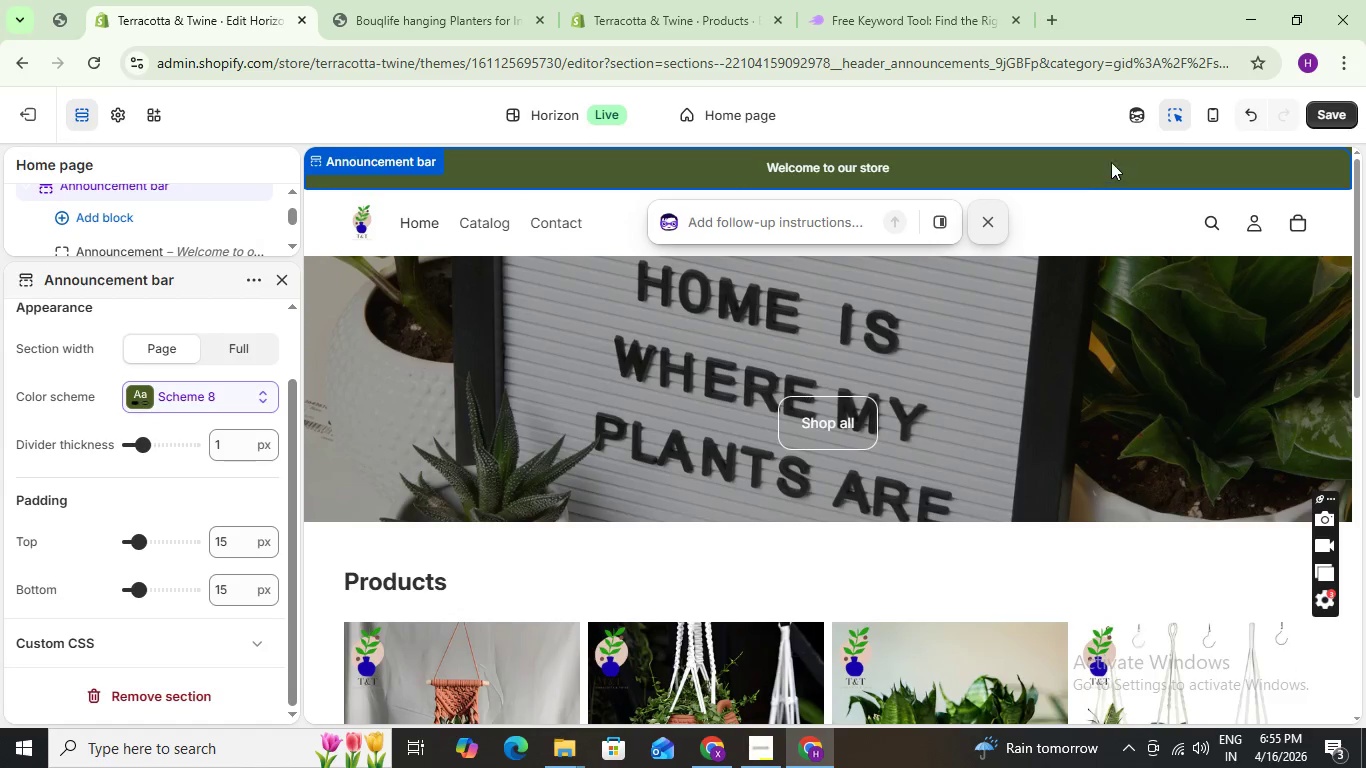 
wait(5.74)
 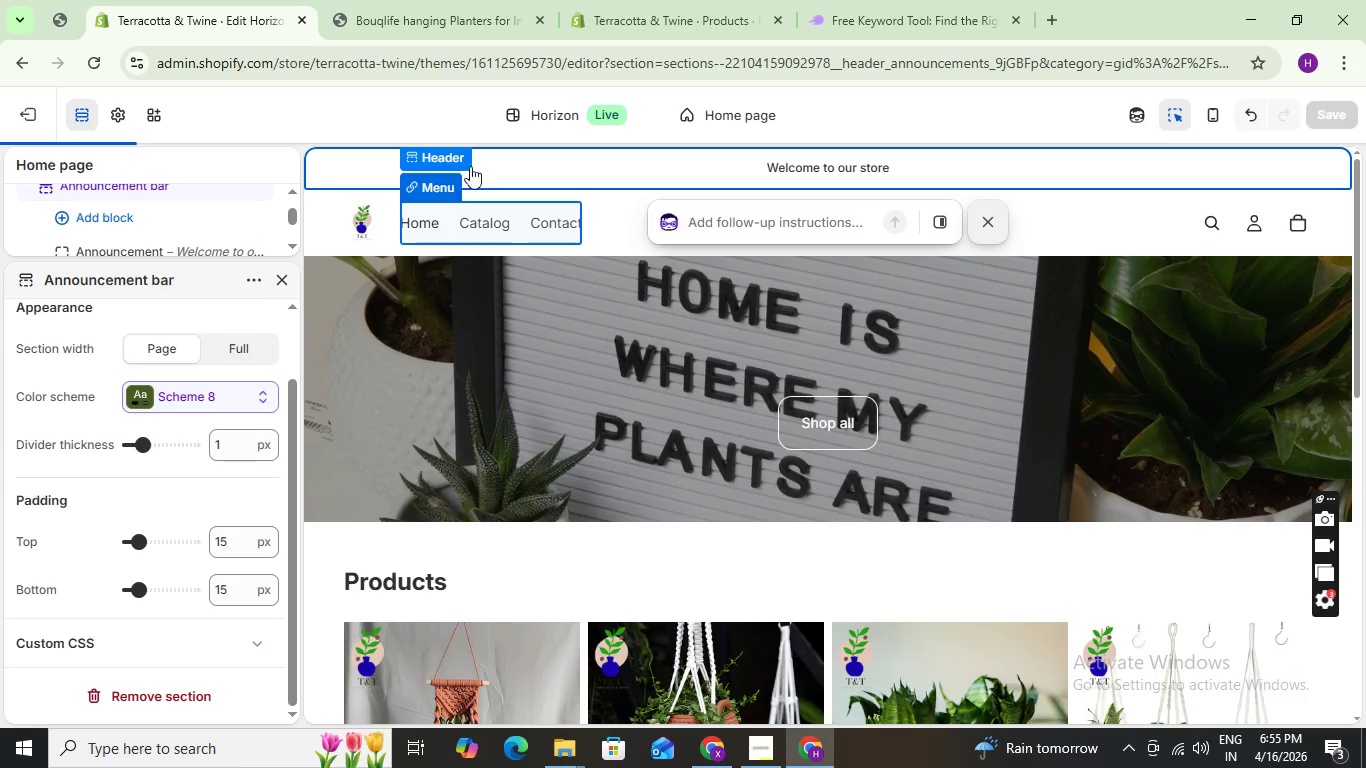 
left_click([1320, 119])
 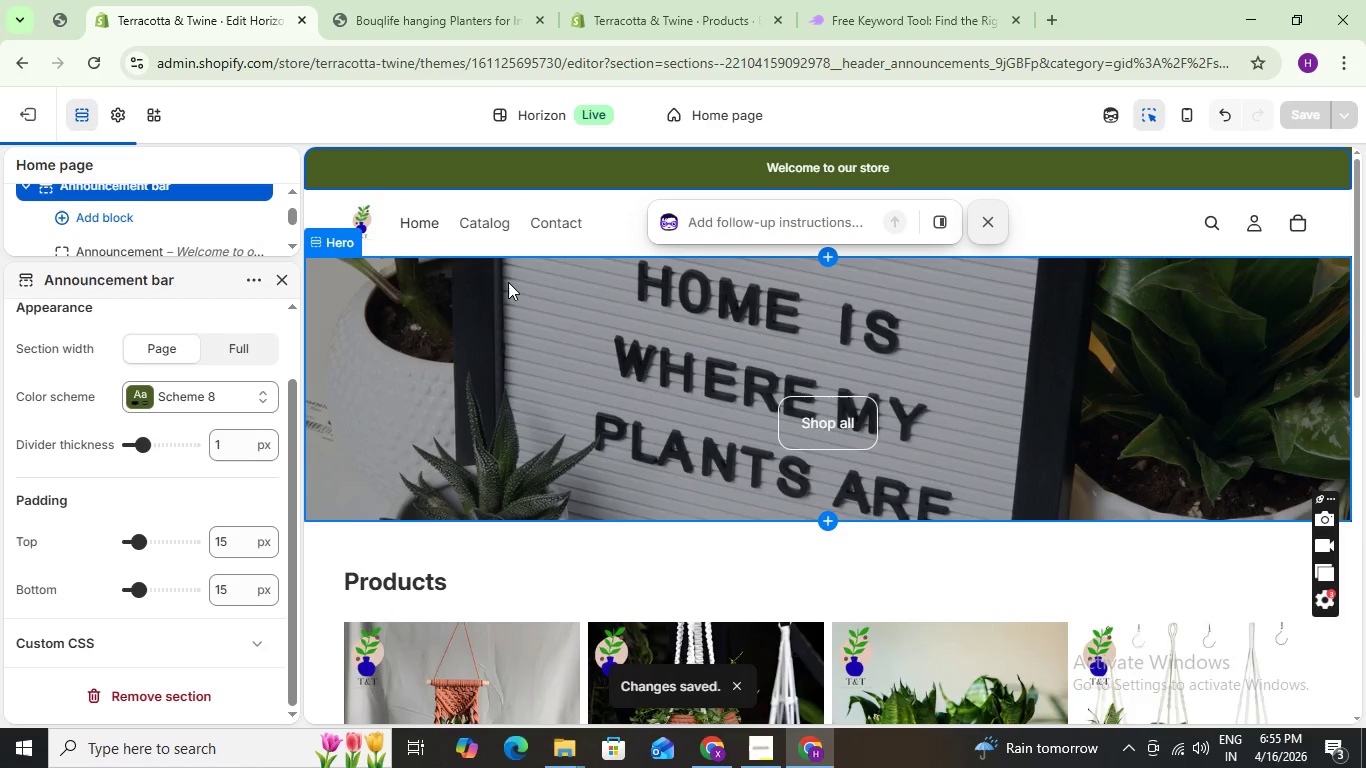 
scroll: coordinate [534, 325], scroll_direction: down, amount: 7.0
 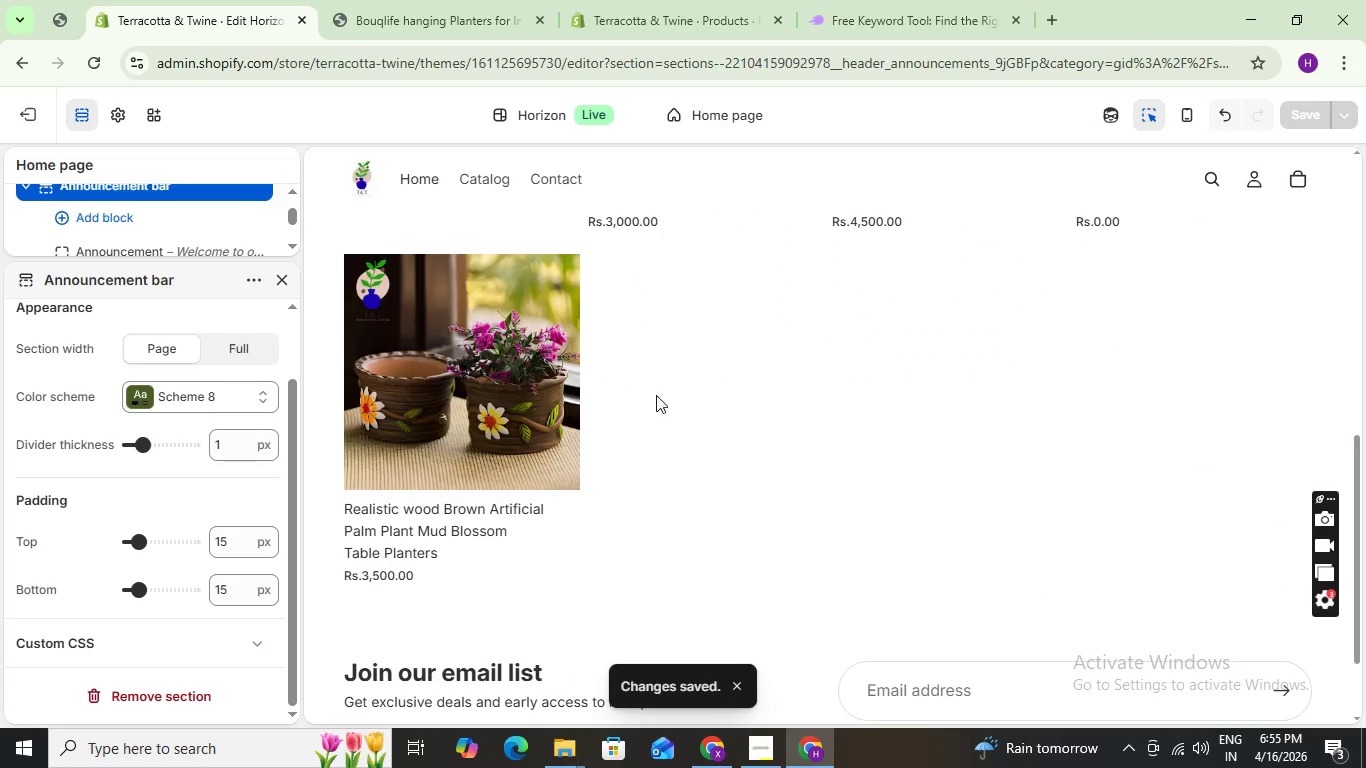 
scroll: coordinate [633, 269], scroll_direction: up, amount: 12.0
 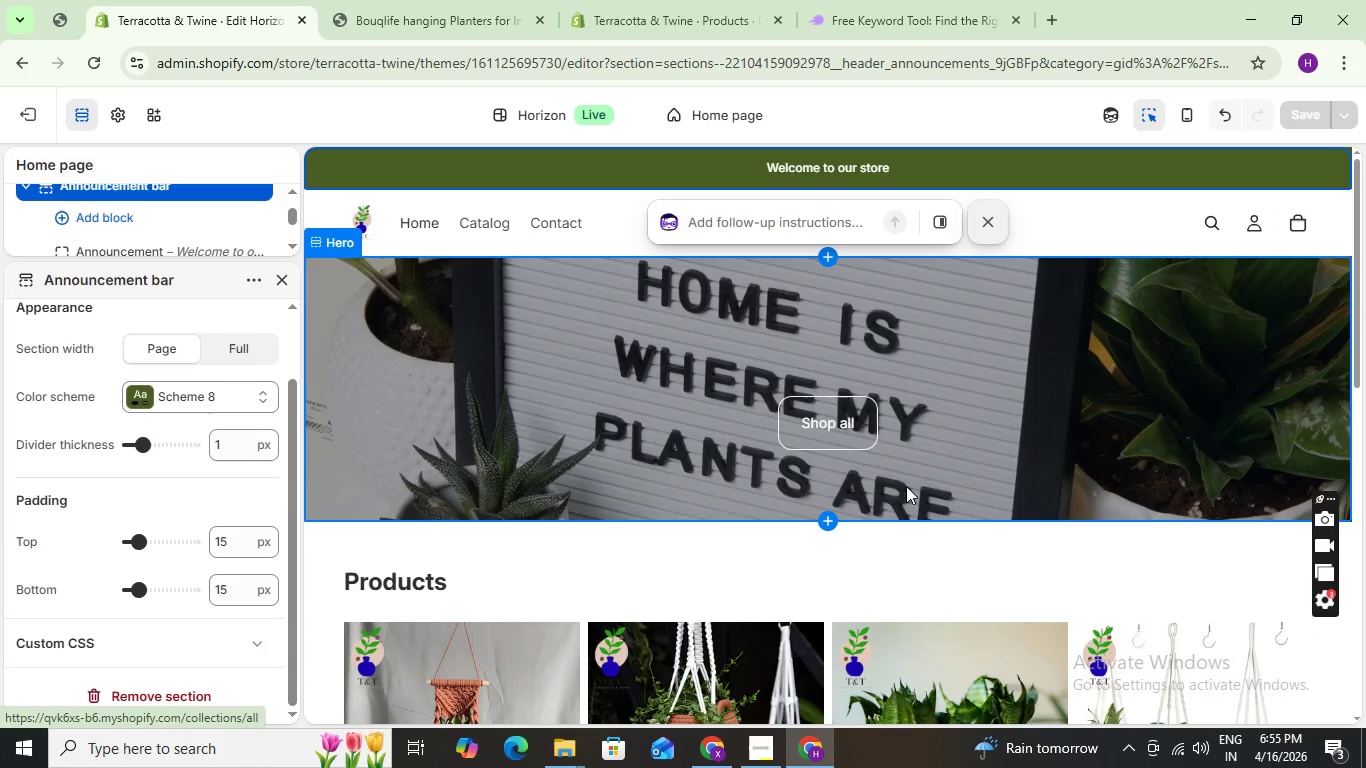 
scroll: coordinate [923, 480], scroll_direction: down, amount: 1.0
 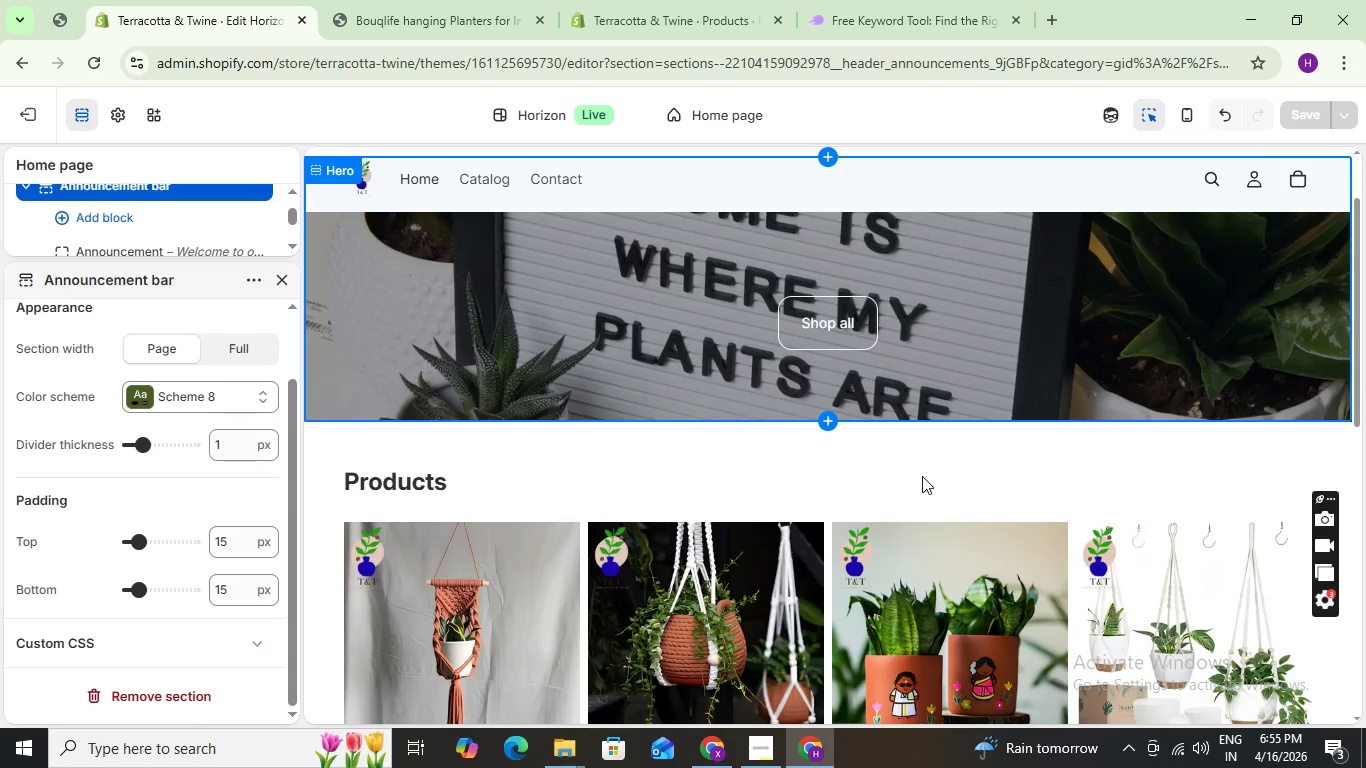 
scroll: coordinate [913, 470], scroll_direction: up, amount: 4.0
 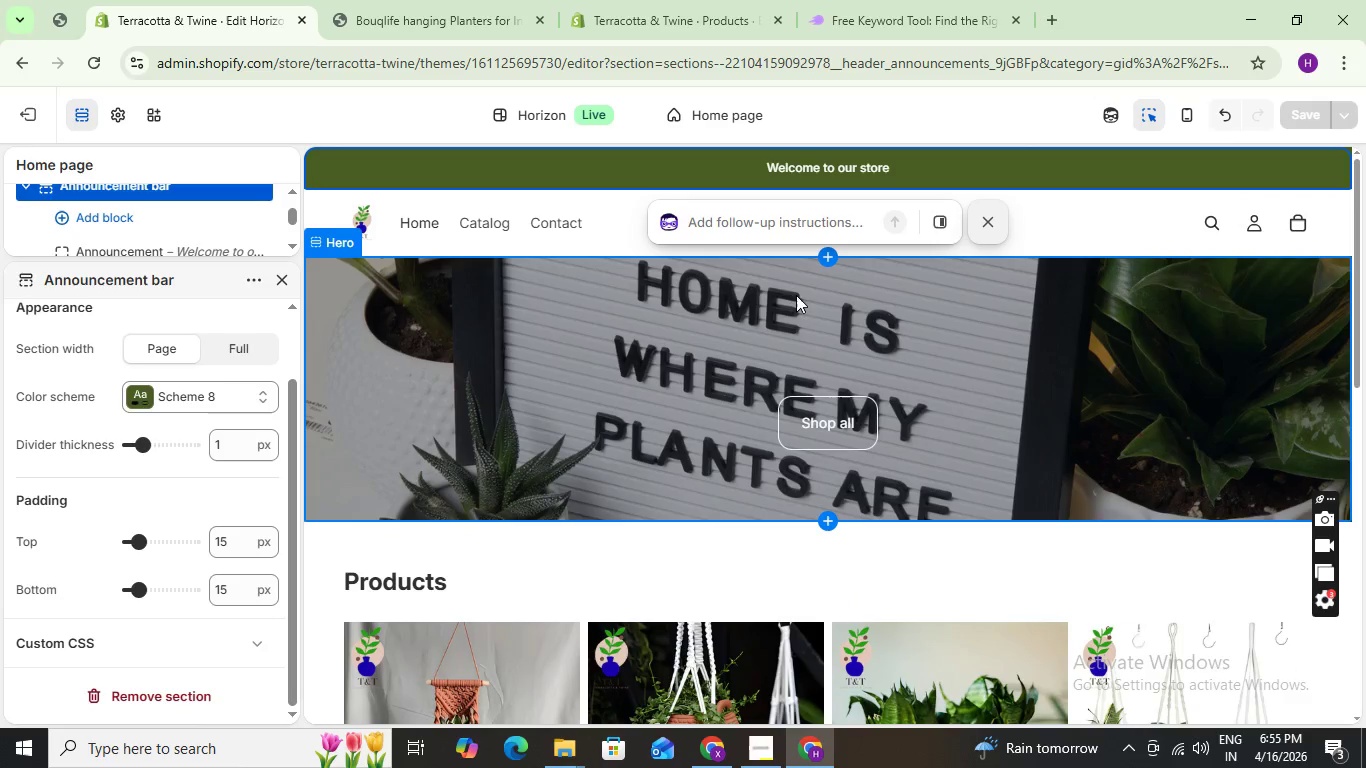 
scroll: coordinate [688, 544], scroll_direction: down, amount: 1.0
 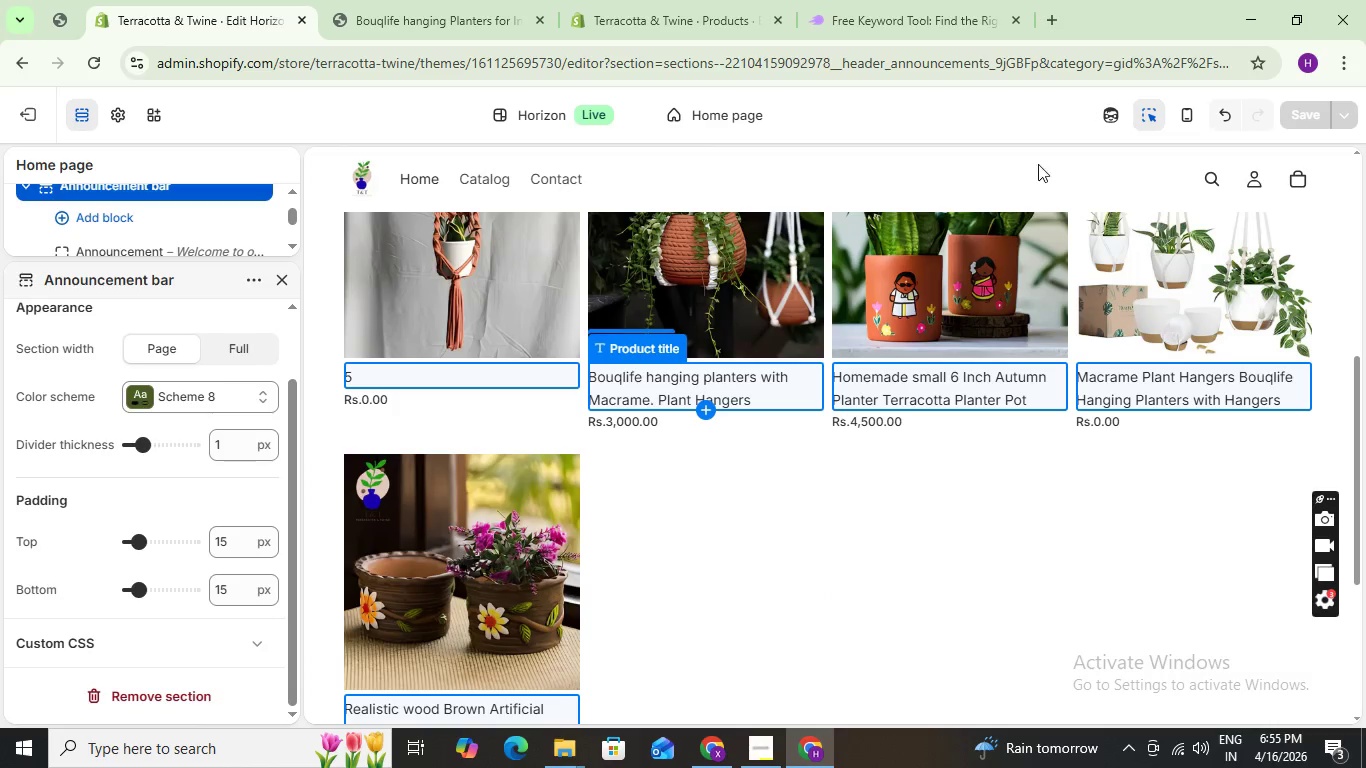 
left_click([1146, 115])
 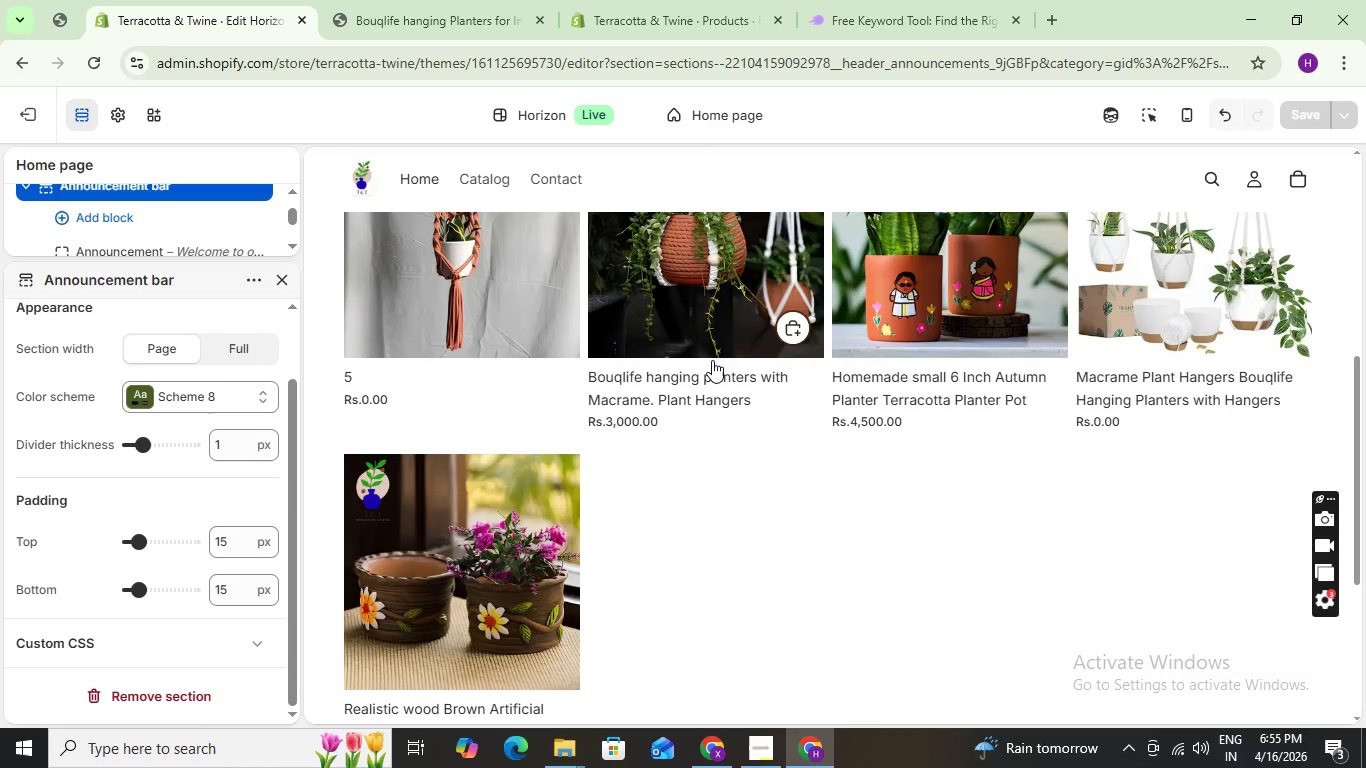 
left_click([673, 389])
 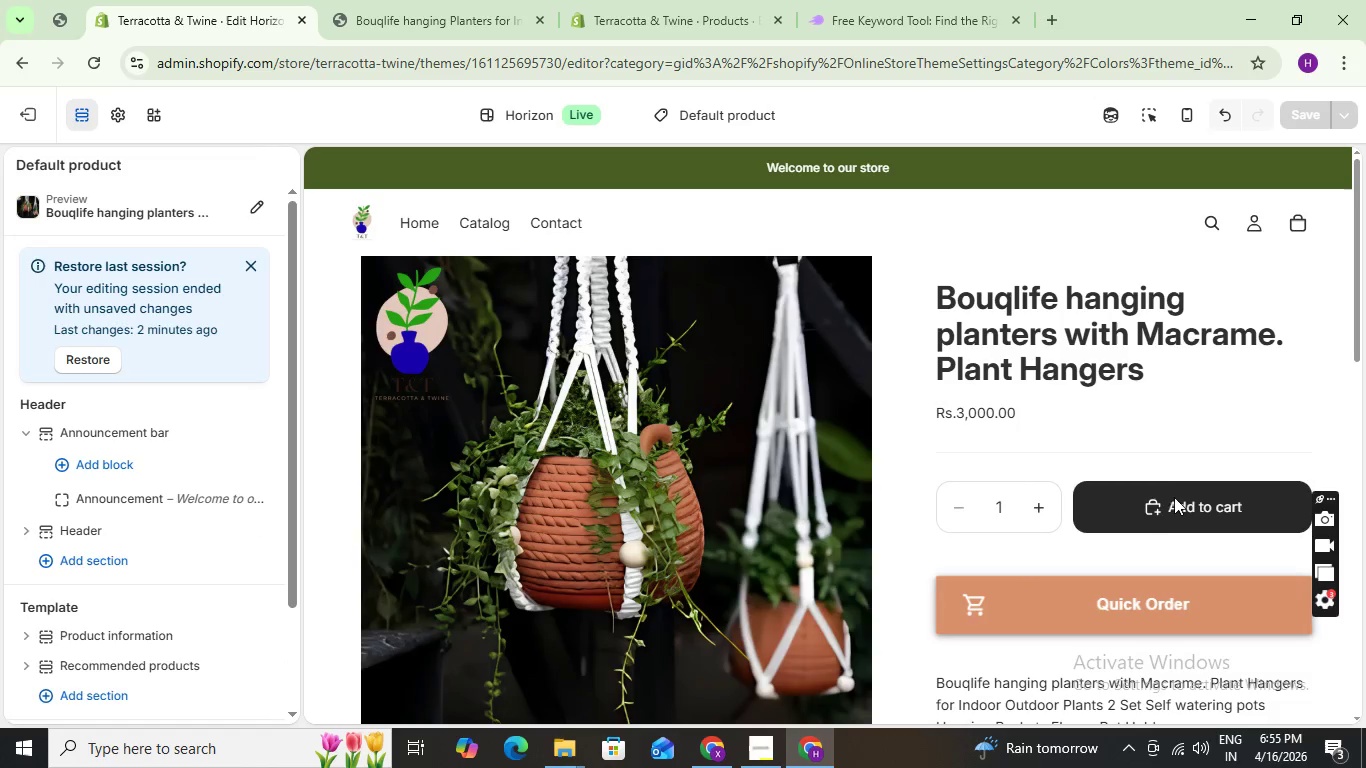 
wait(5.59)
 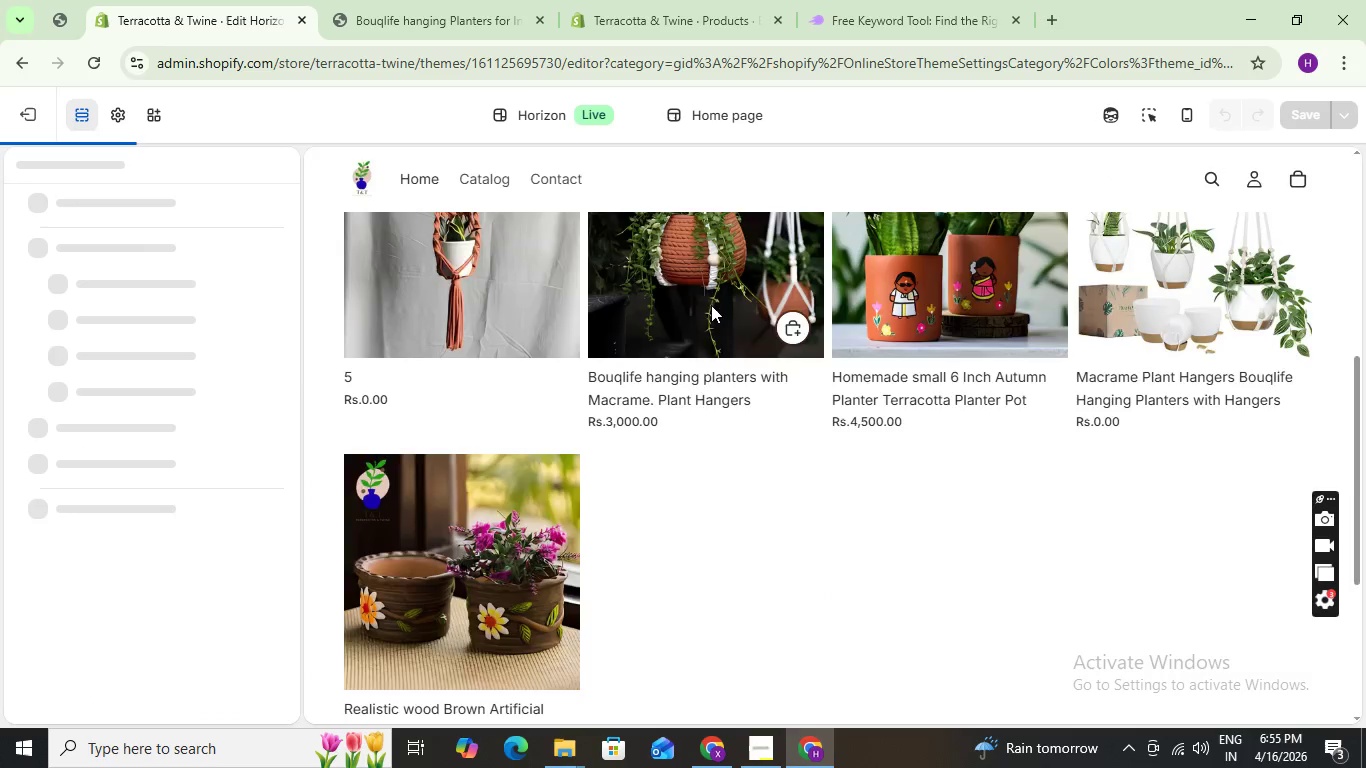 
left_click([1175, 528])
 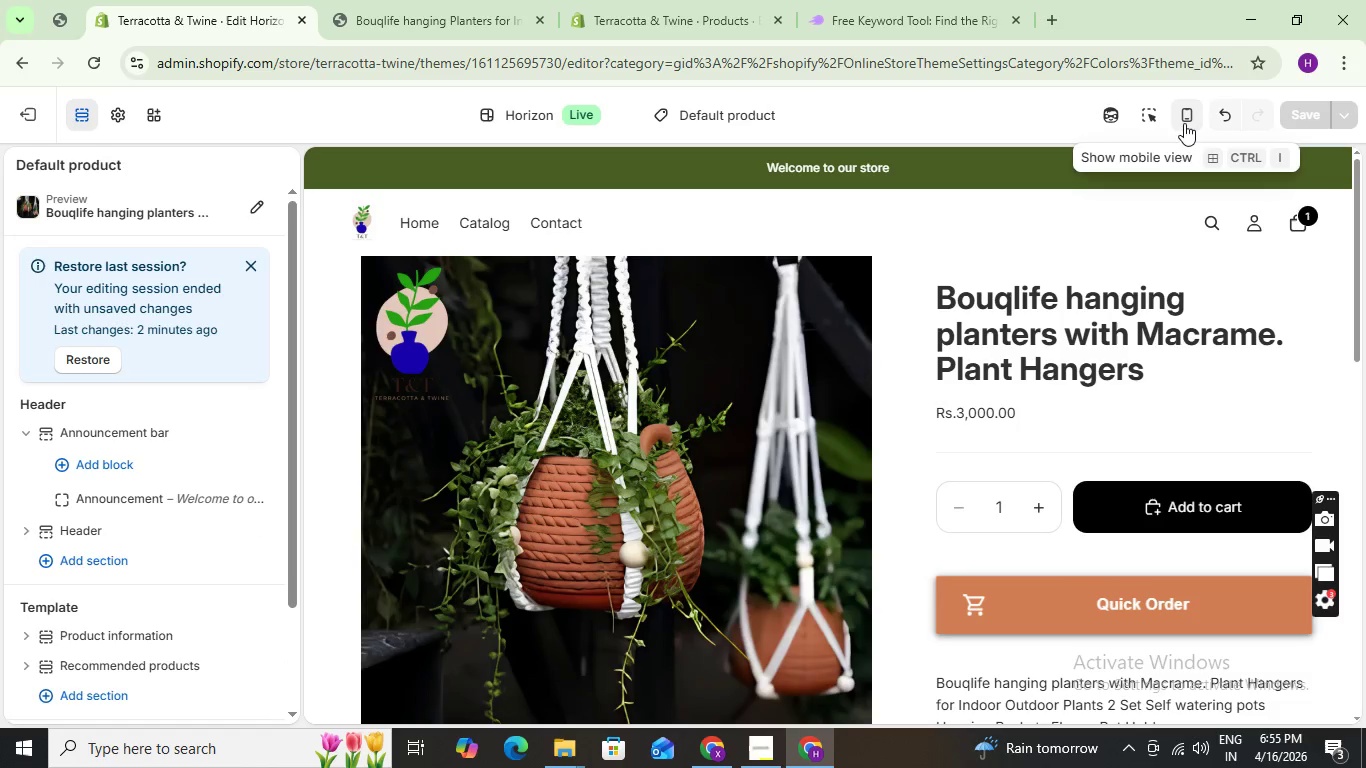 
left_click([1145, 122])
 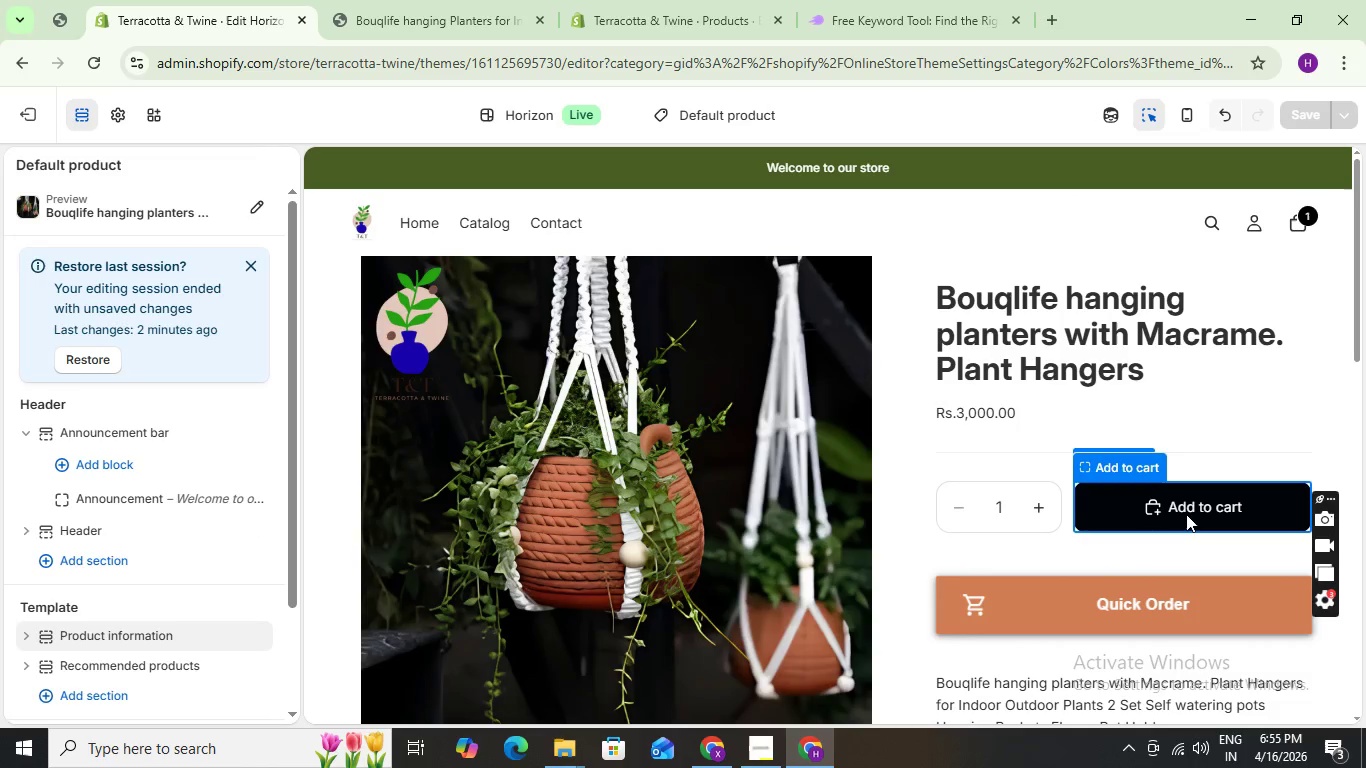 
left_click([1186, 514])
 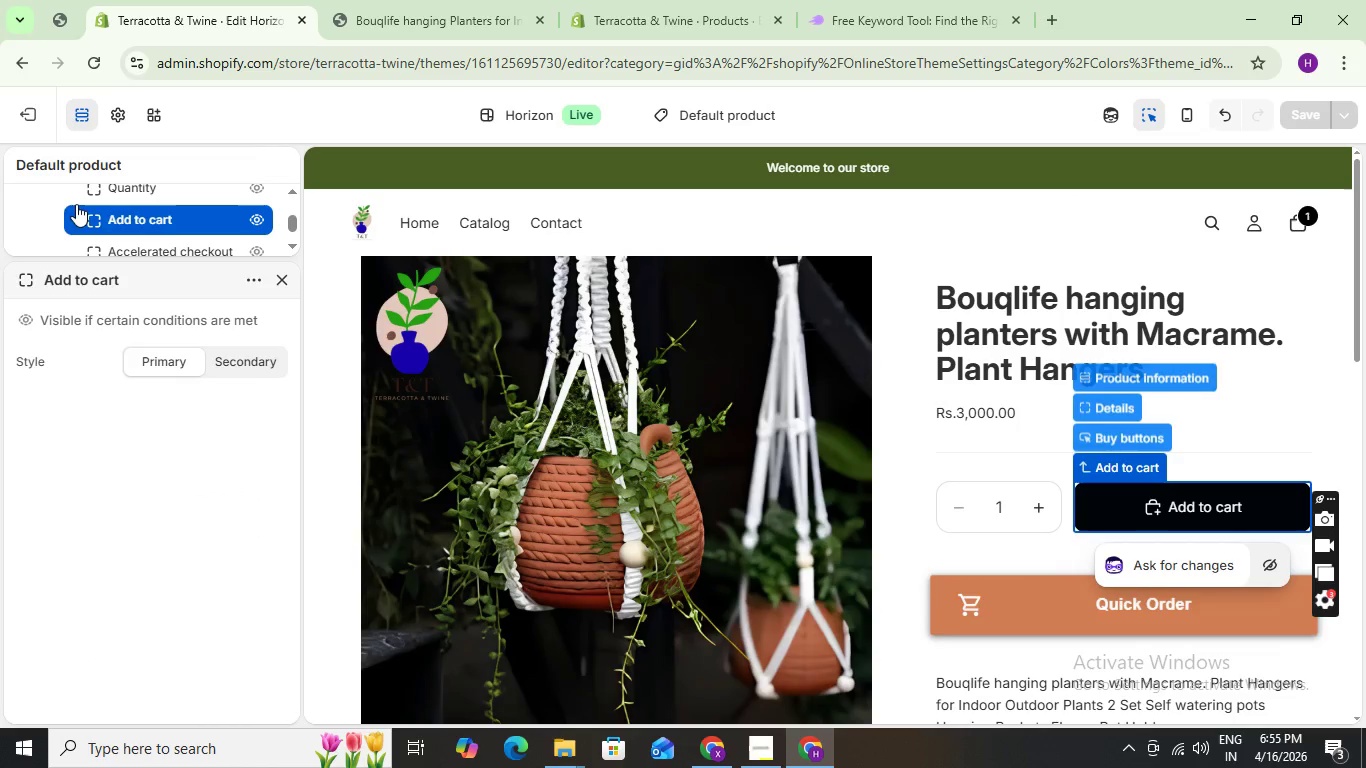 
left_click([151, 220])
 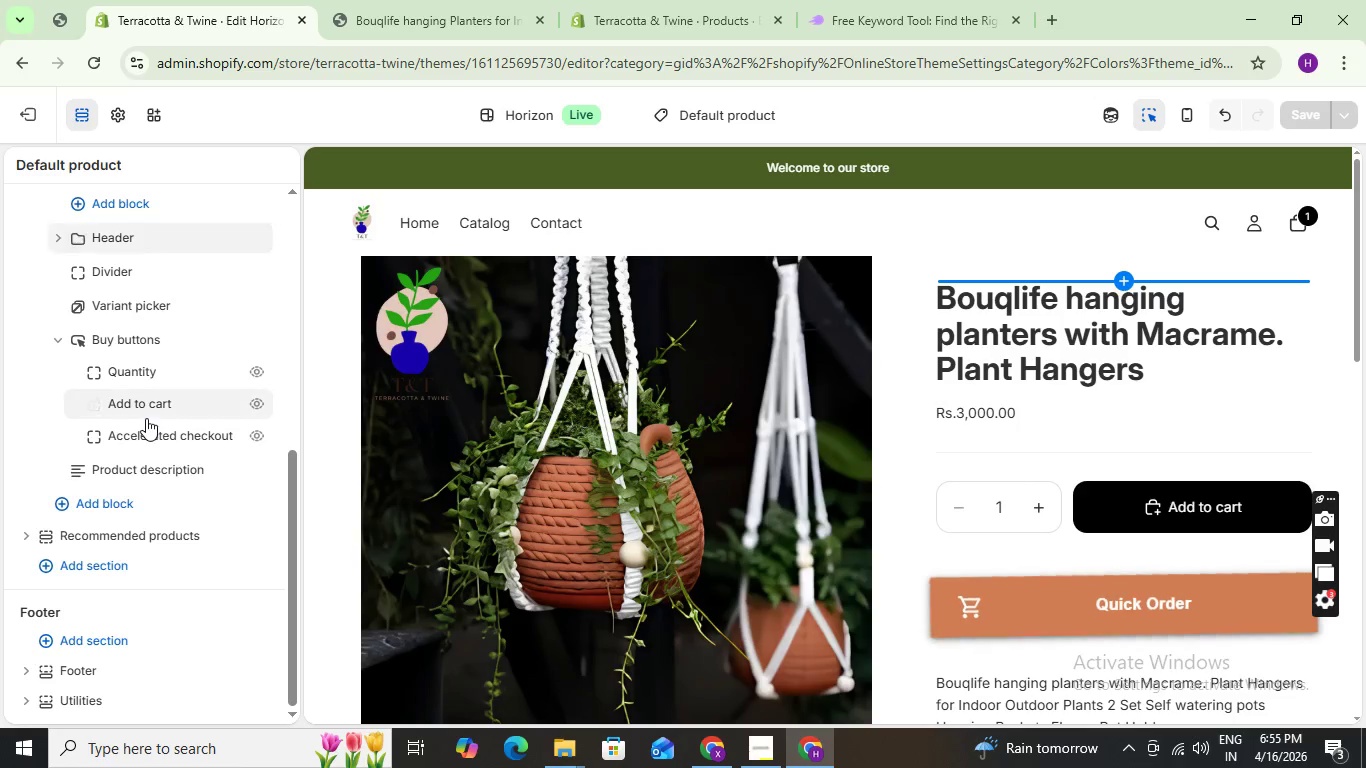 
left_click([146, 399])
 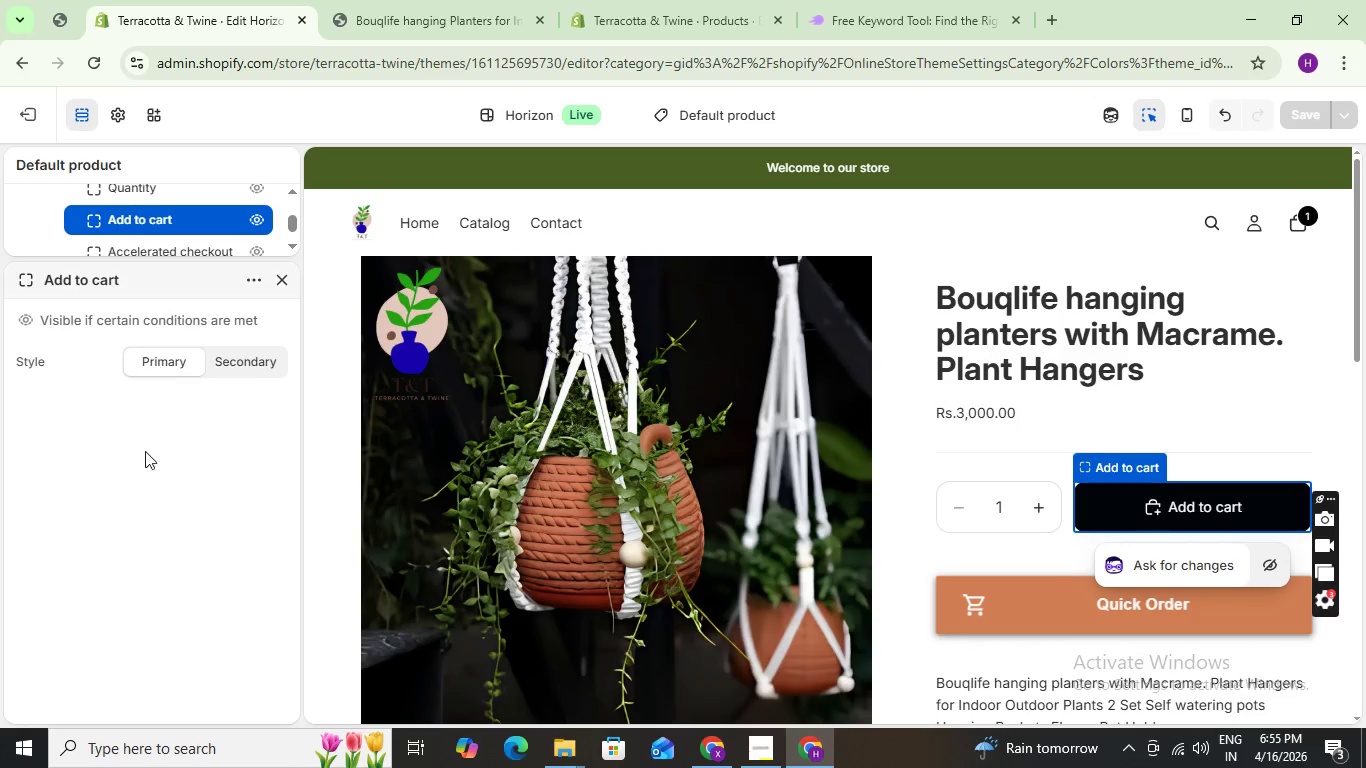 
scroll: coordinate [144, 453], scroll_direction: down, amount: 2.0
 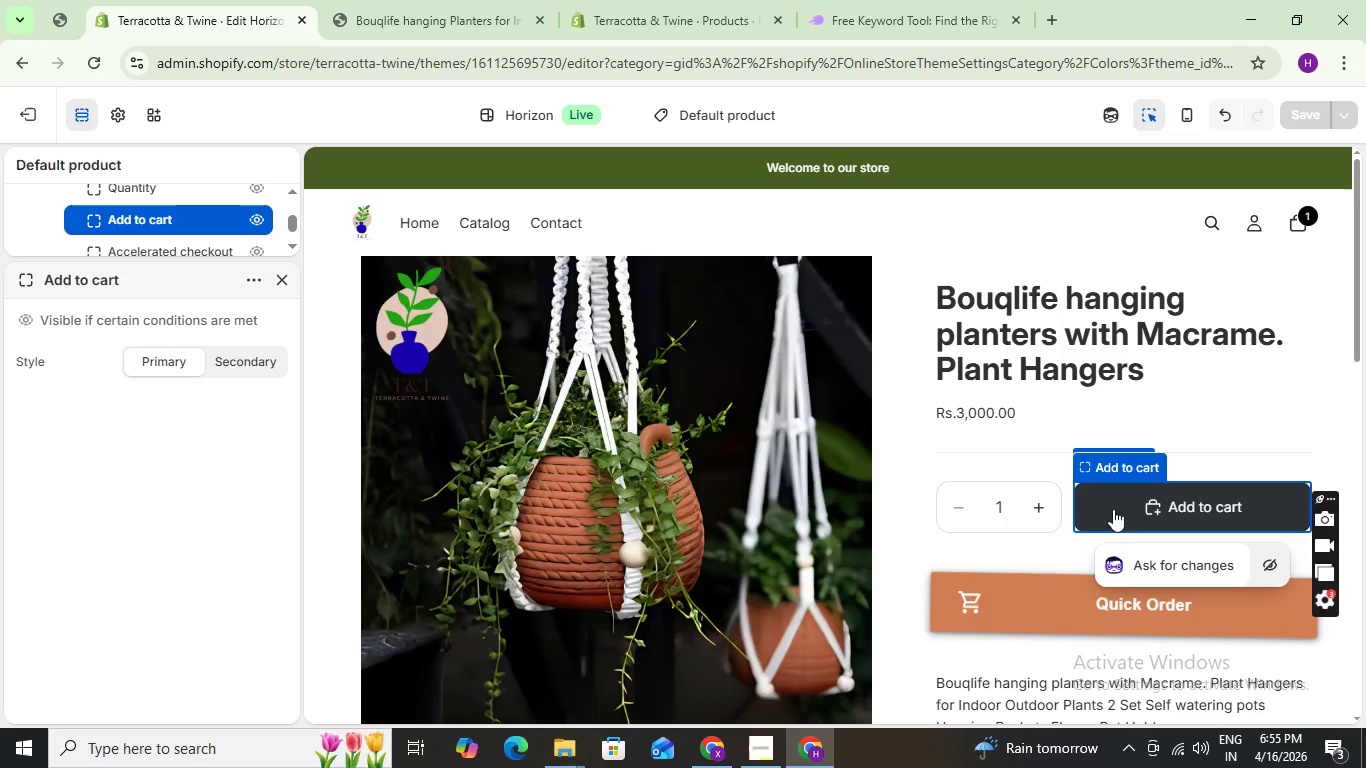 
left_click([1150, 574])
 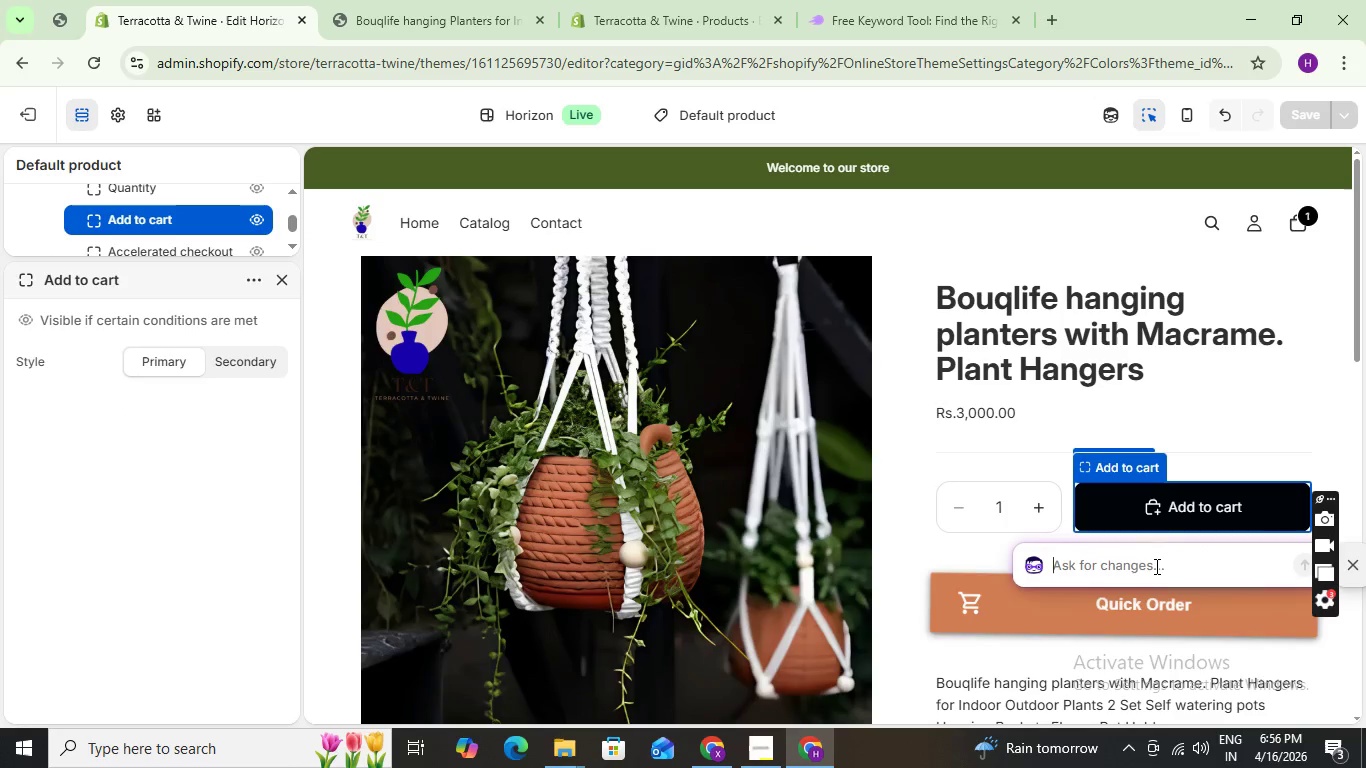 
type(Chabge this Add to cart button colour to )
 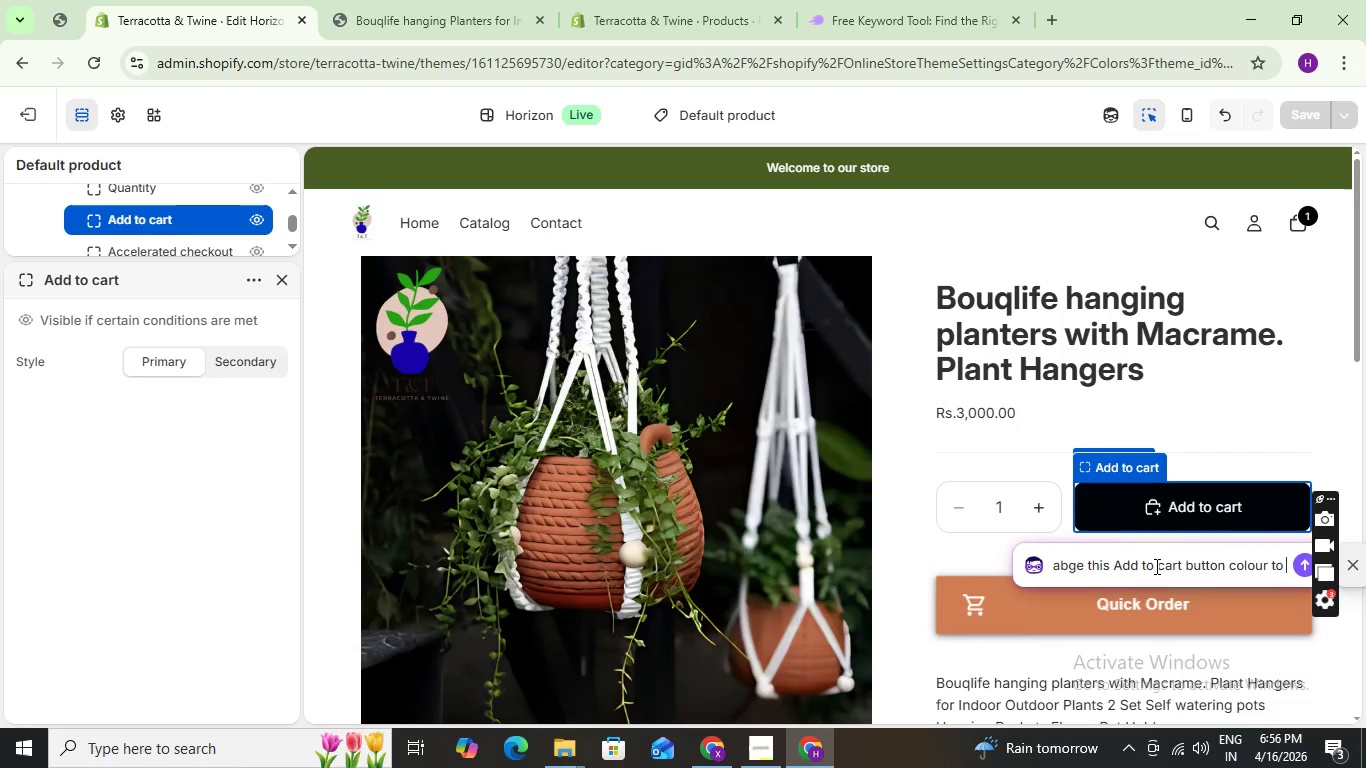 
hold_key(key=ControlLeft, duration=0.69)
 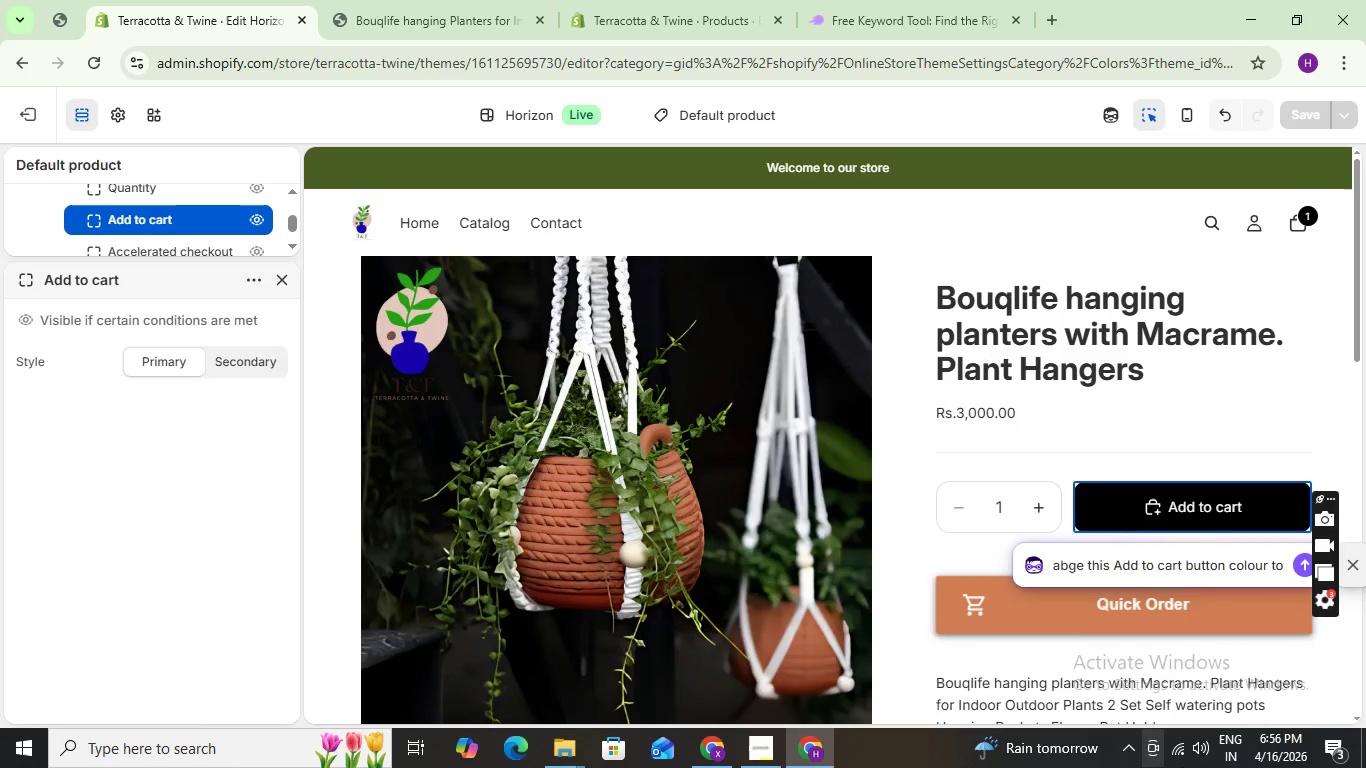 
wait(6.66)
 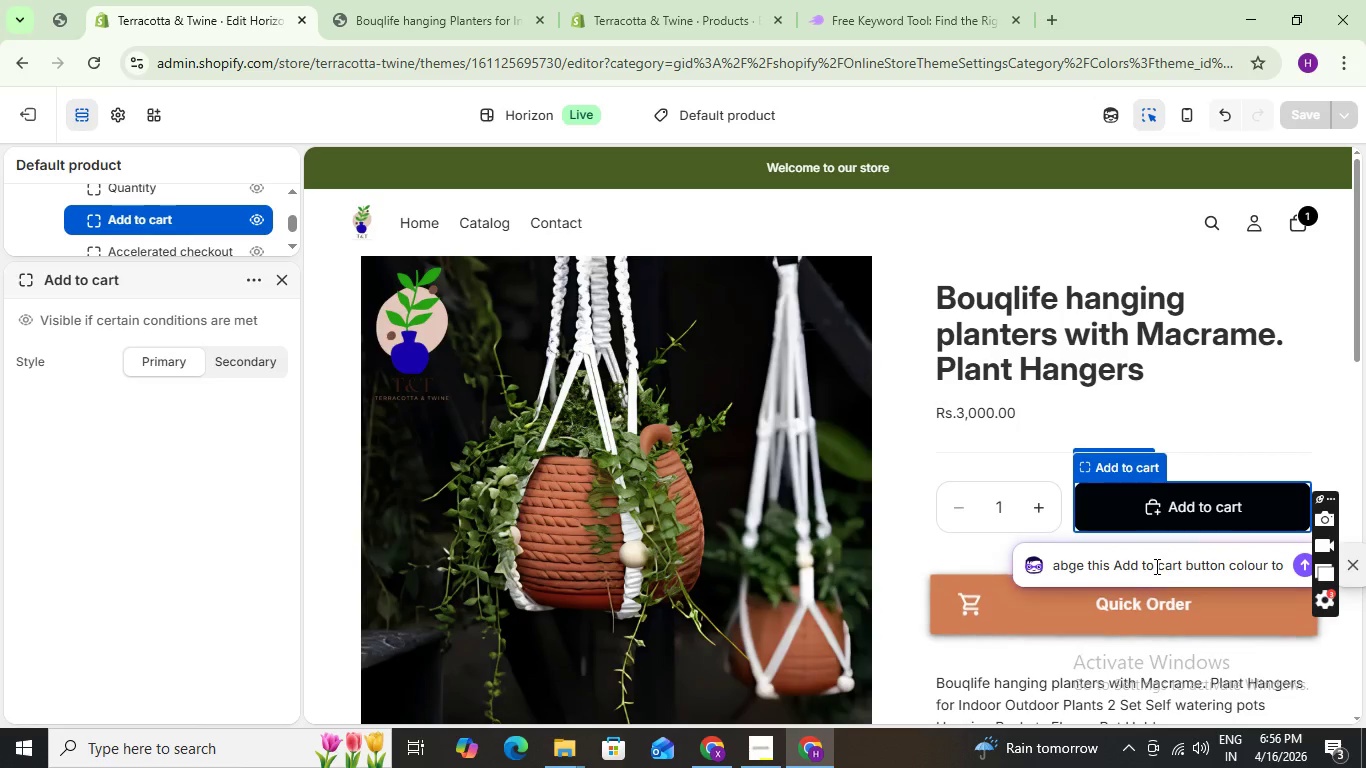 
left_click([757, 752])